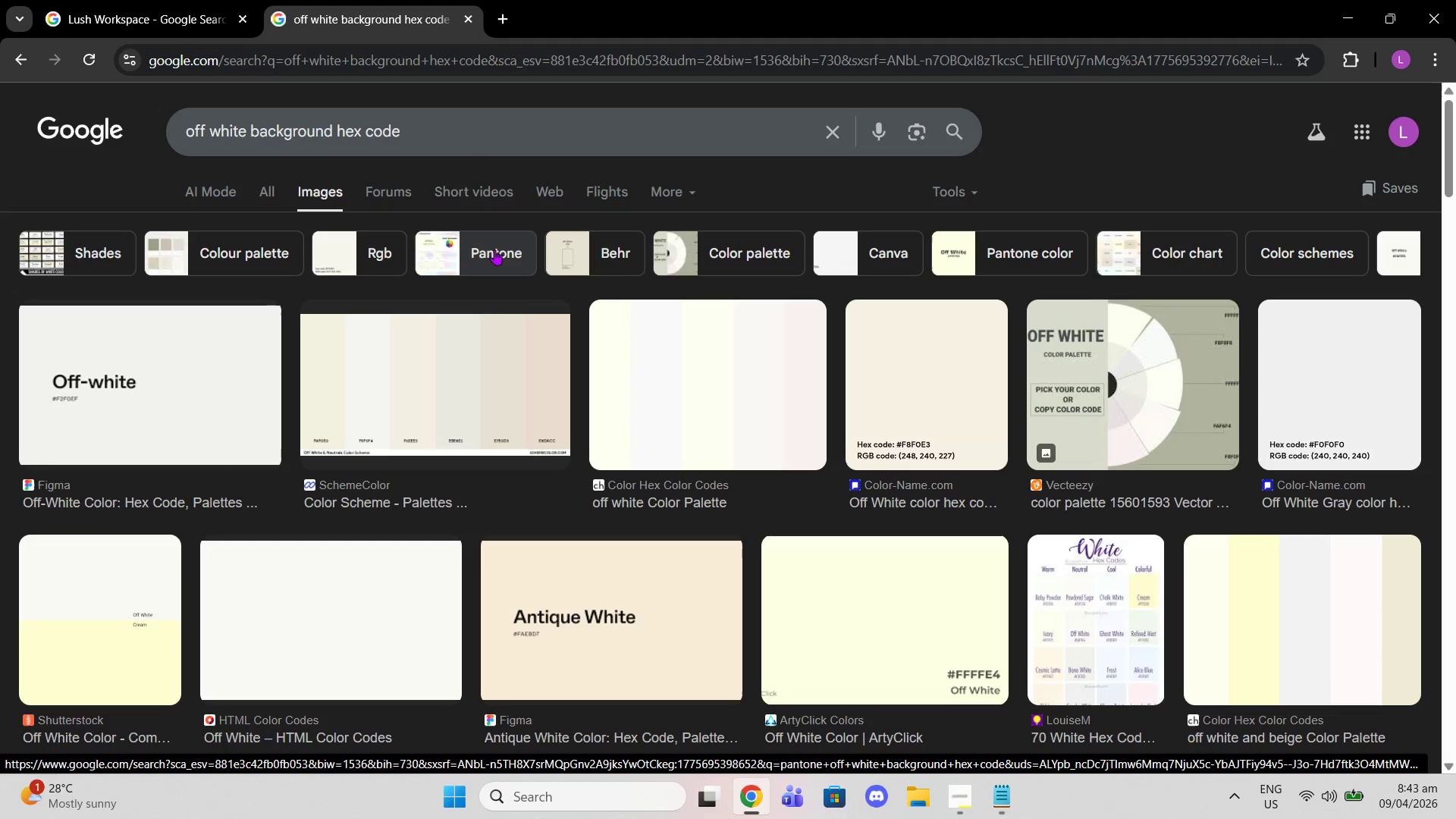 
wait(5.53)
 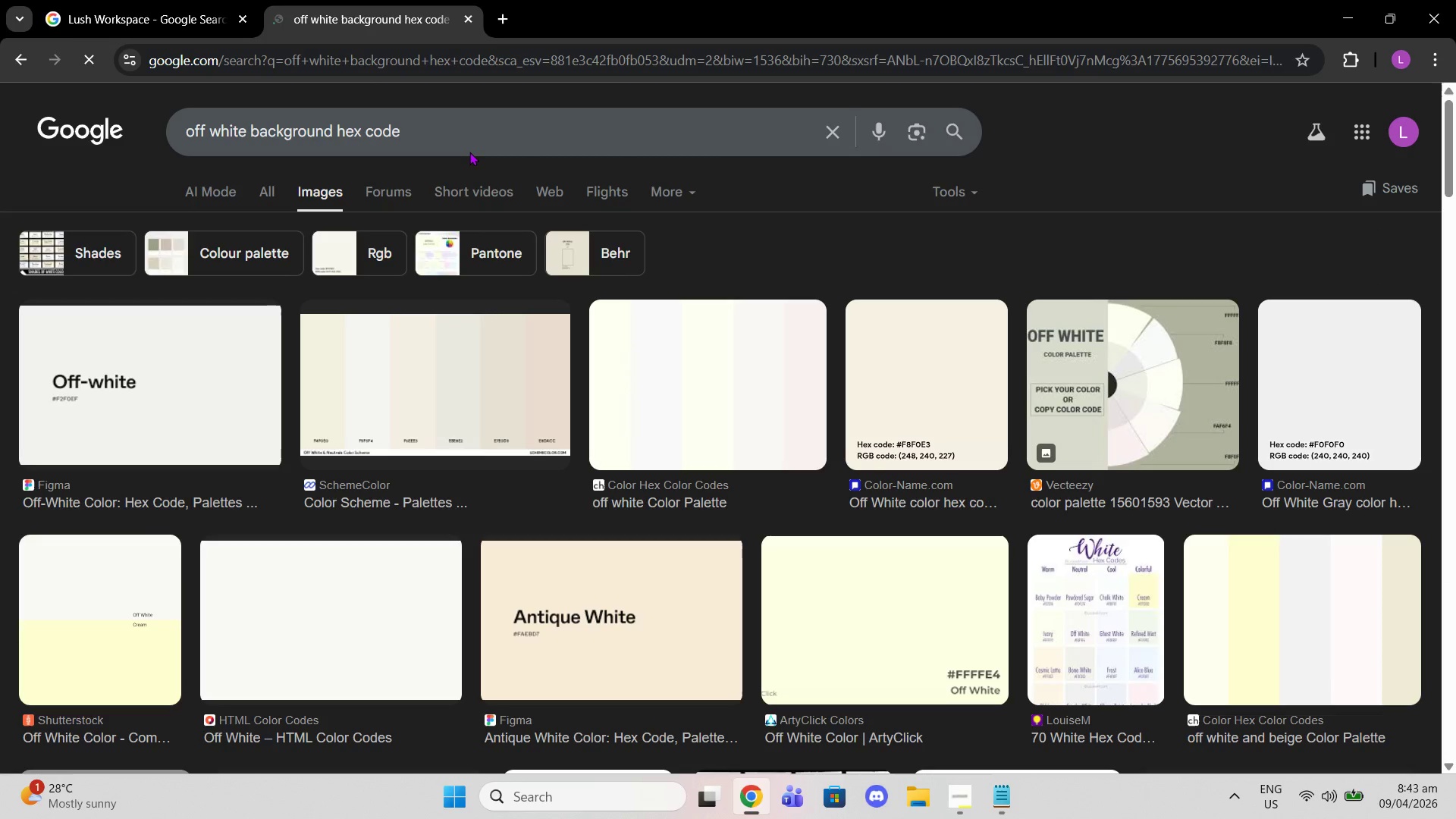 
scroll: coordinate [754, 507], scroll_direction: down, amount: 6.0
 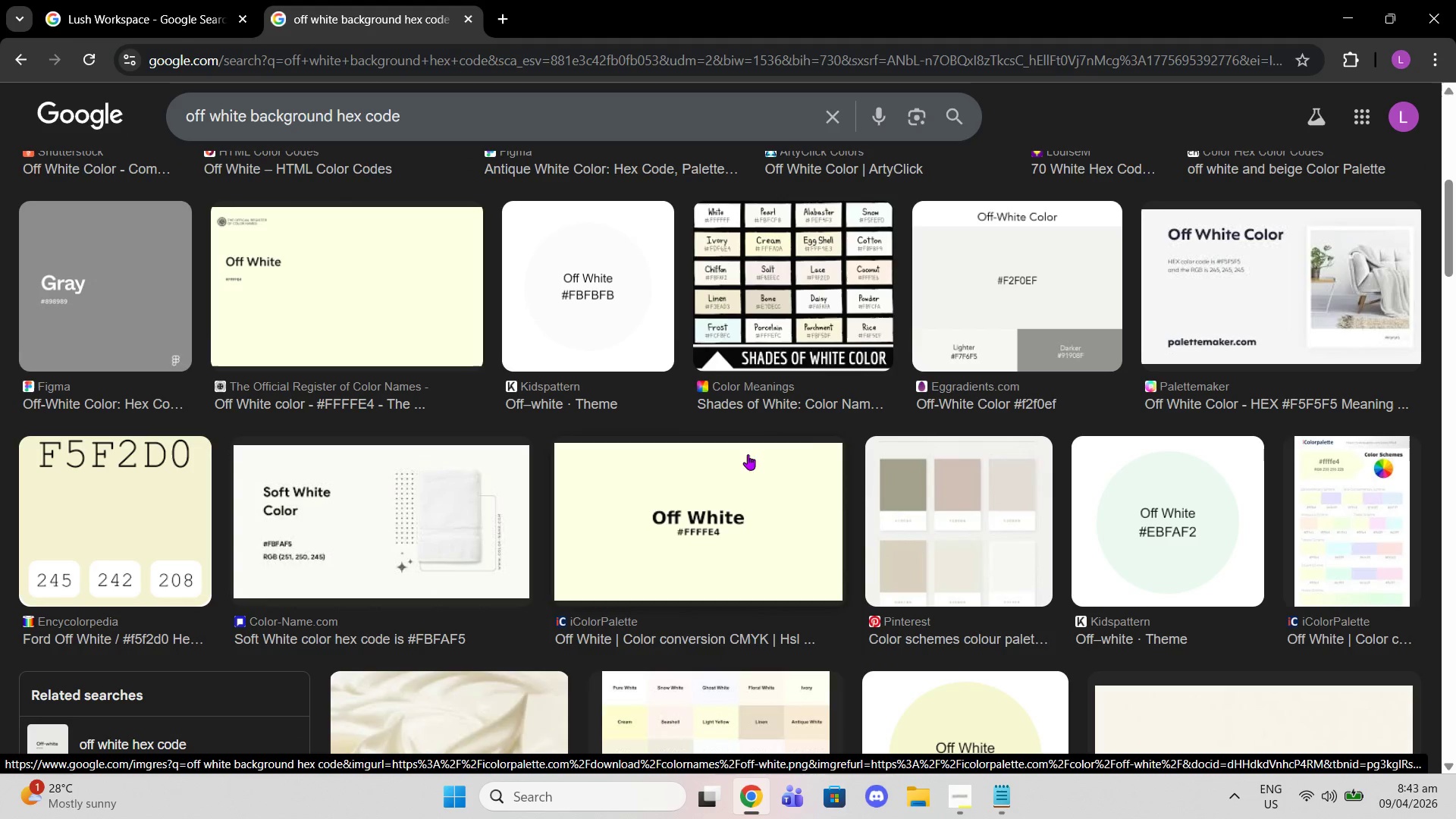 
left_click([1001, 799])
 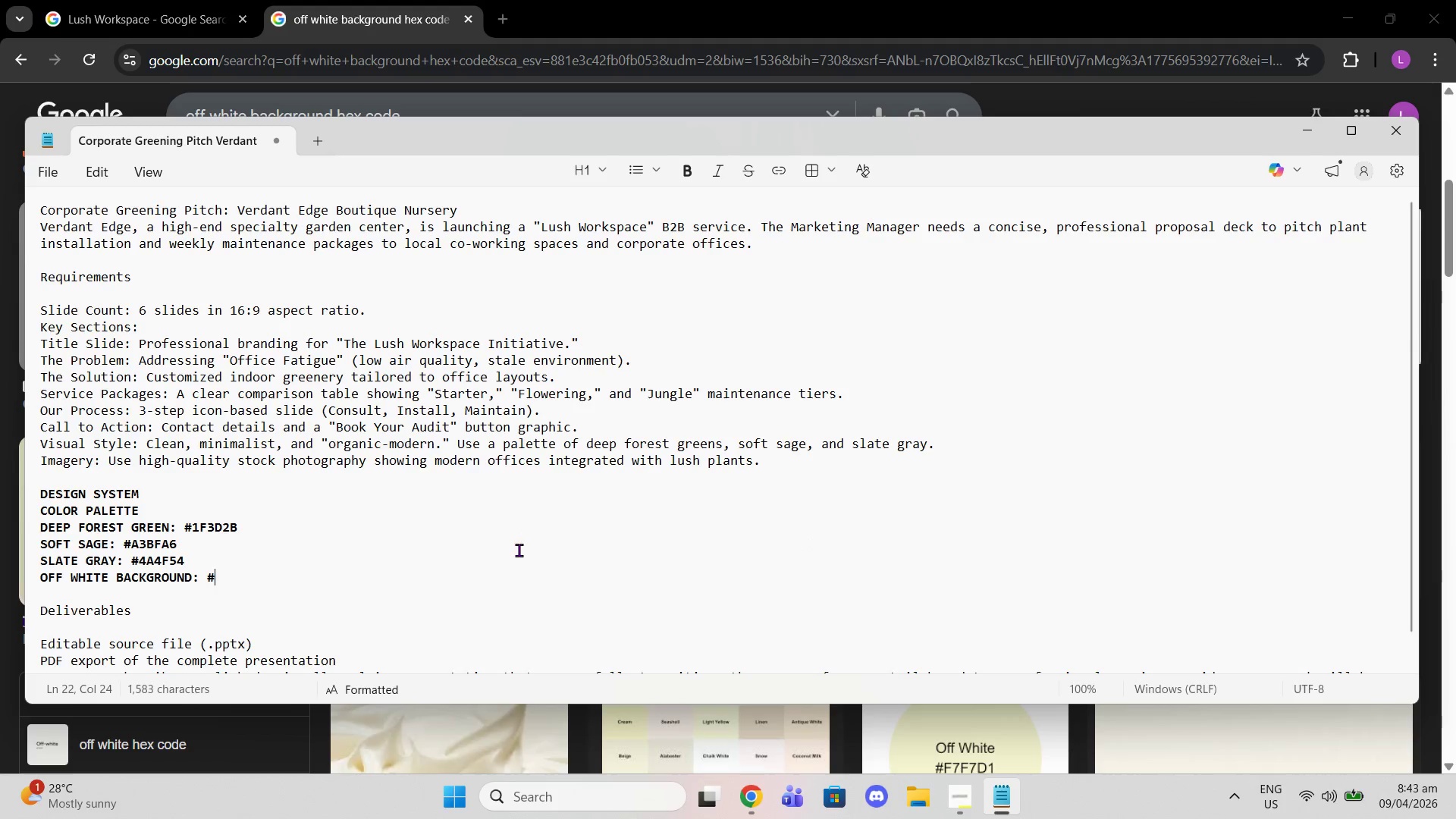 
type(f7)
 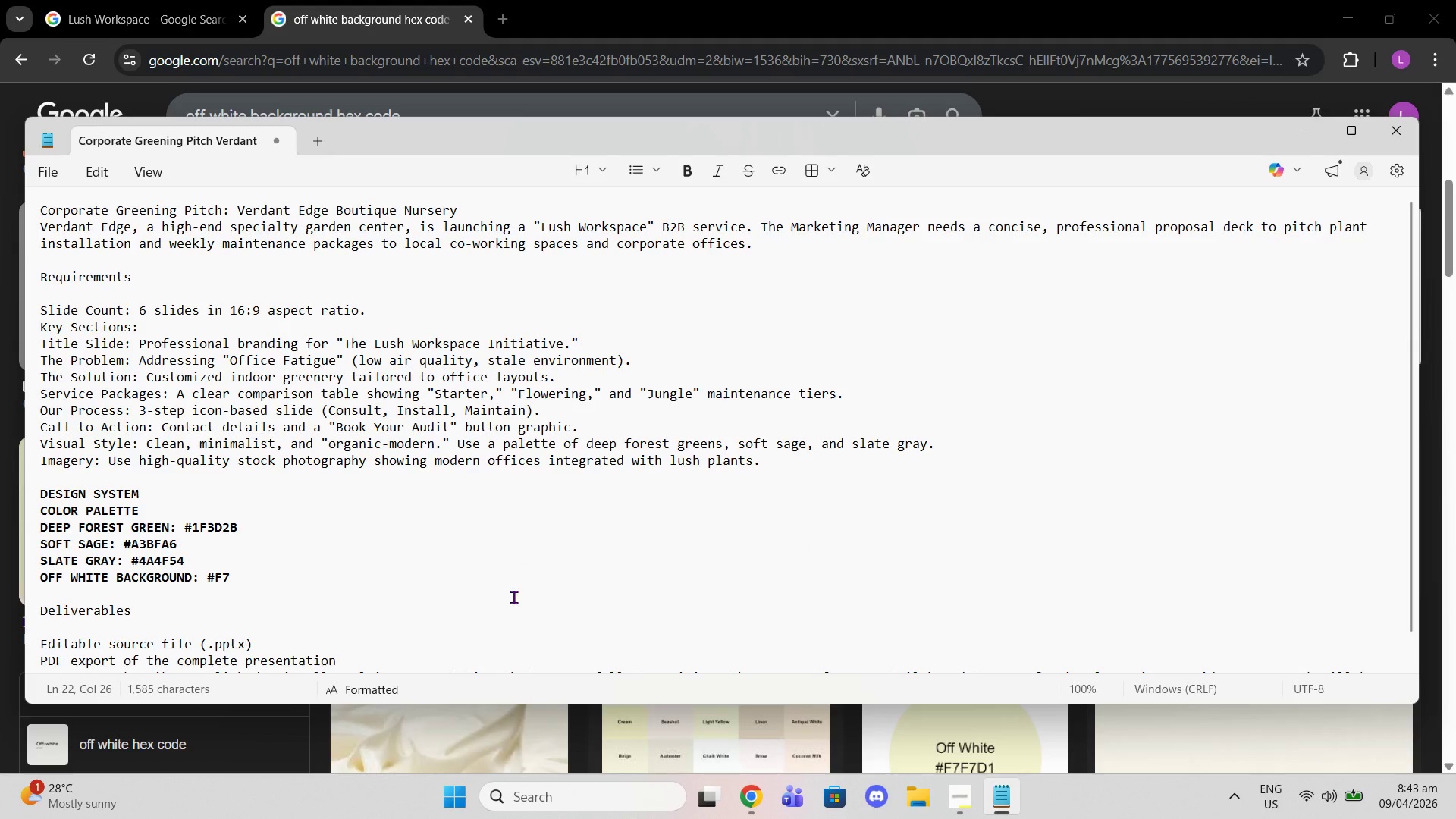 
type(f9)
 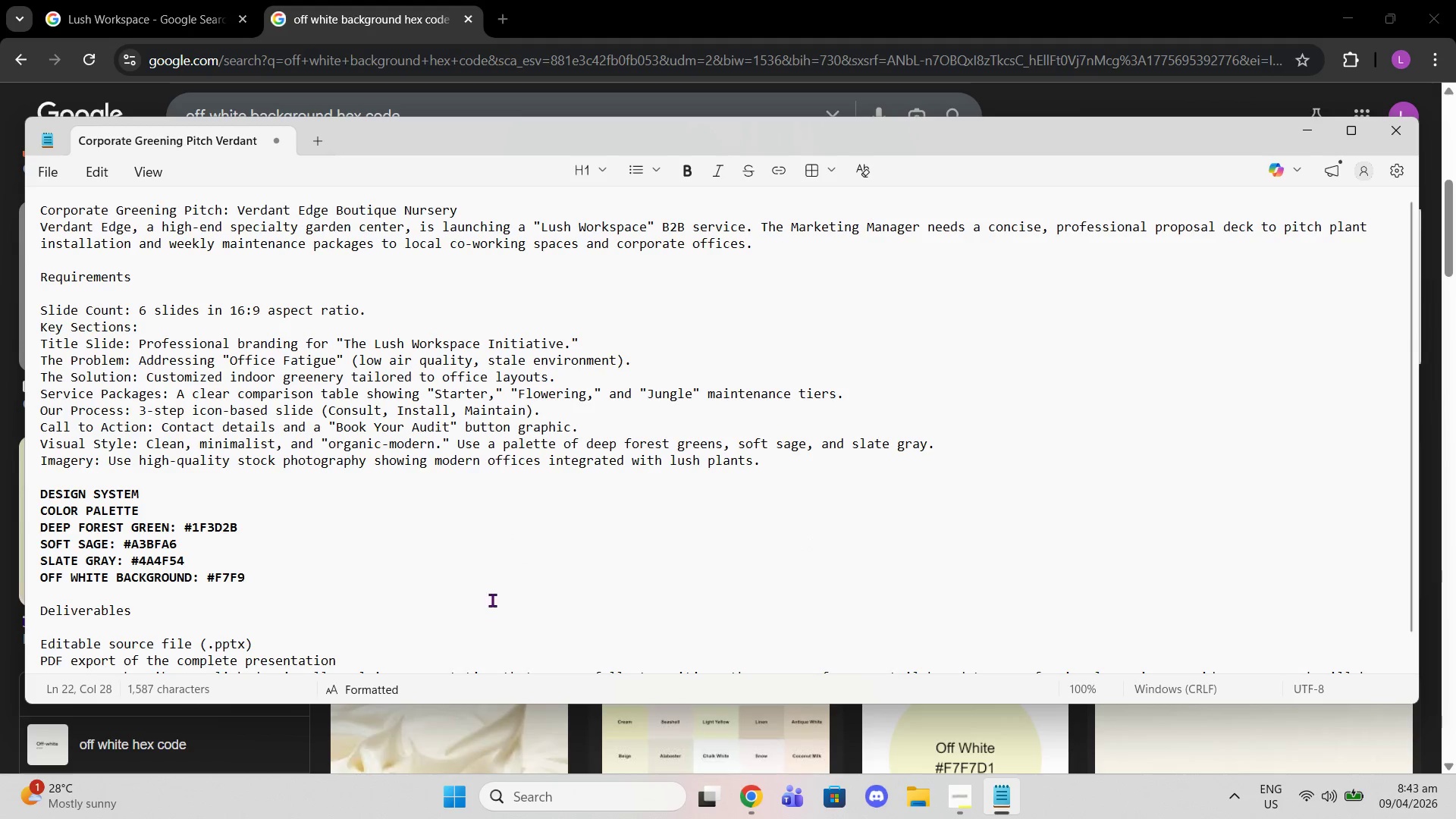 
type(f7)
 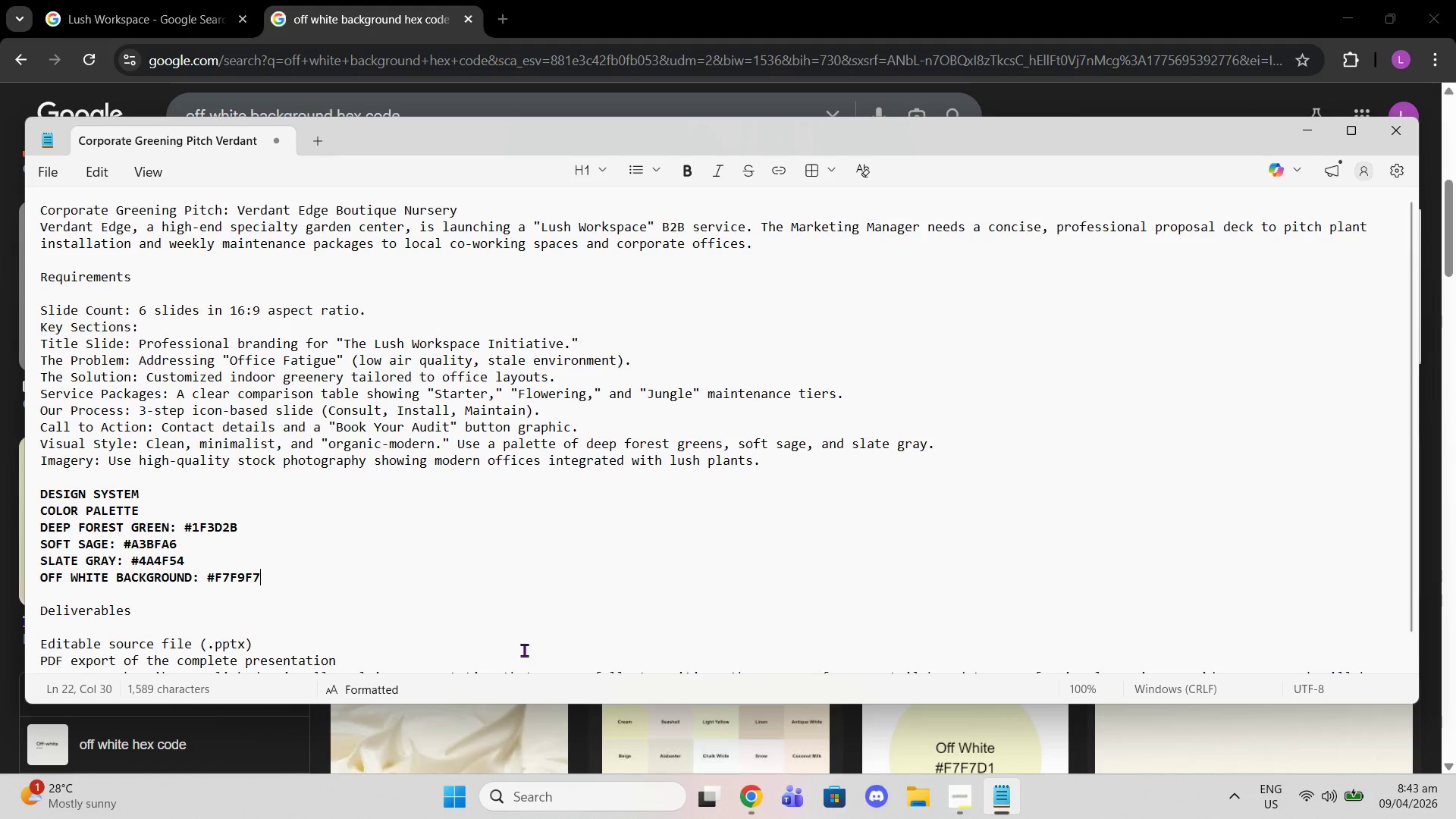 
scroll: coordinate [516, 649], scroll_direction: down, amount: 1.0
 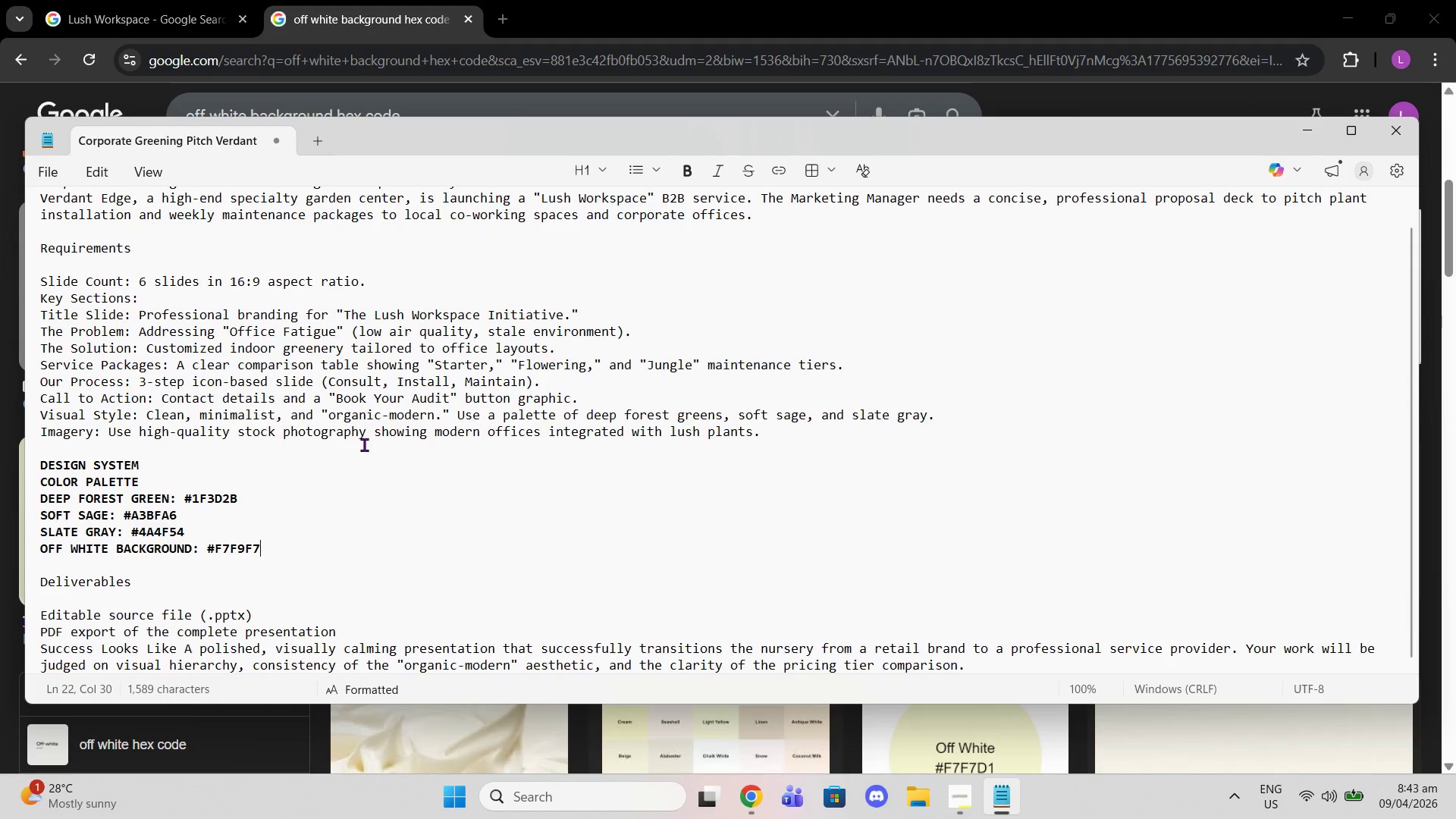 
key(Enter)
 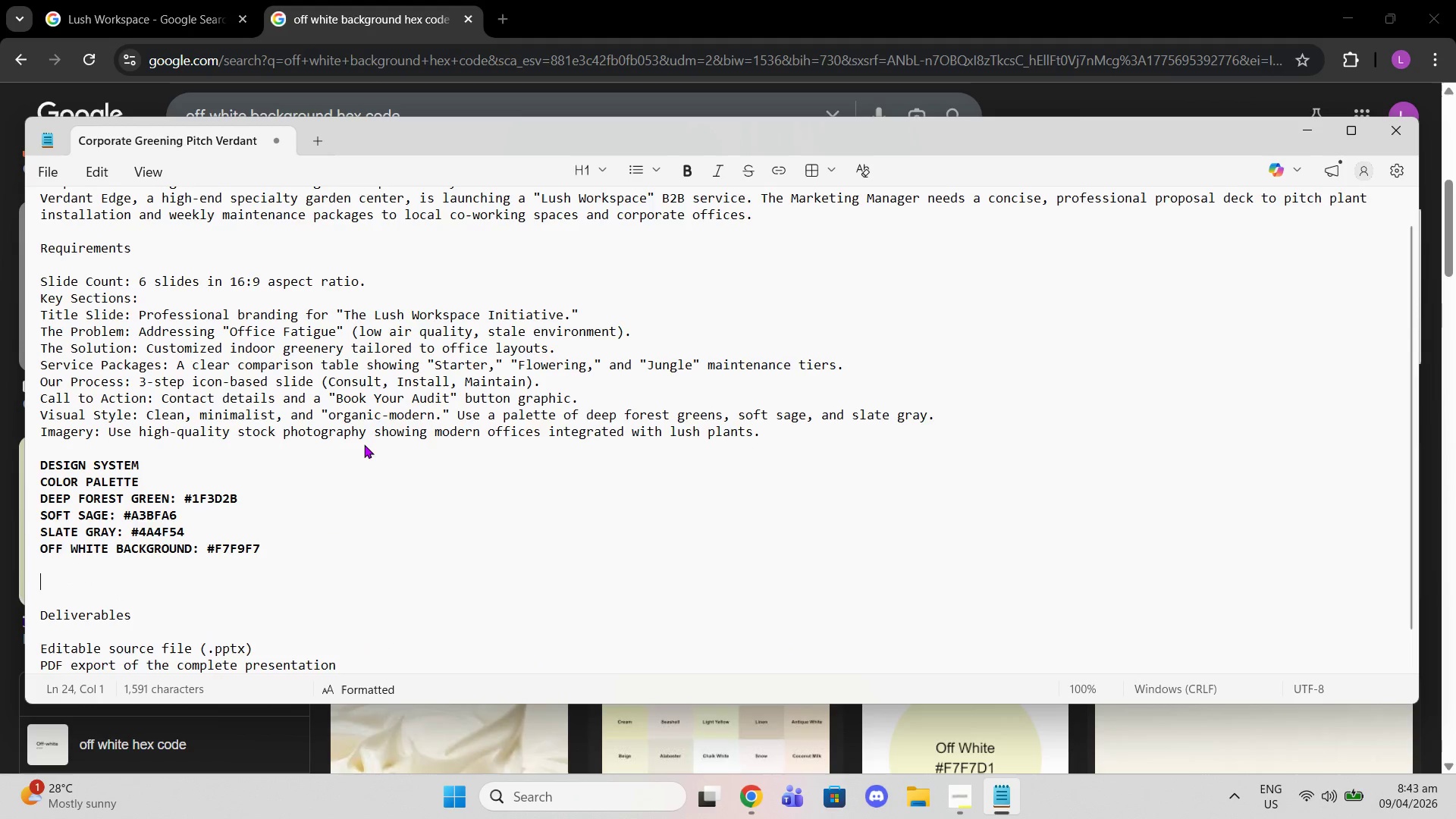 
key(Enter)
 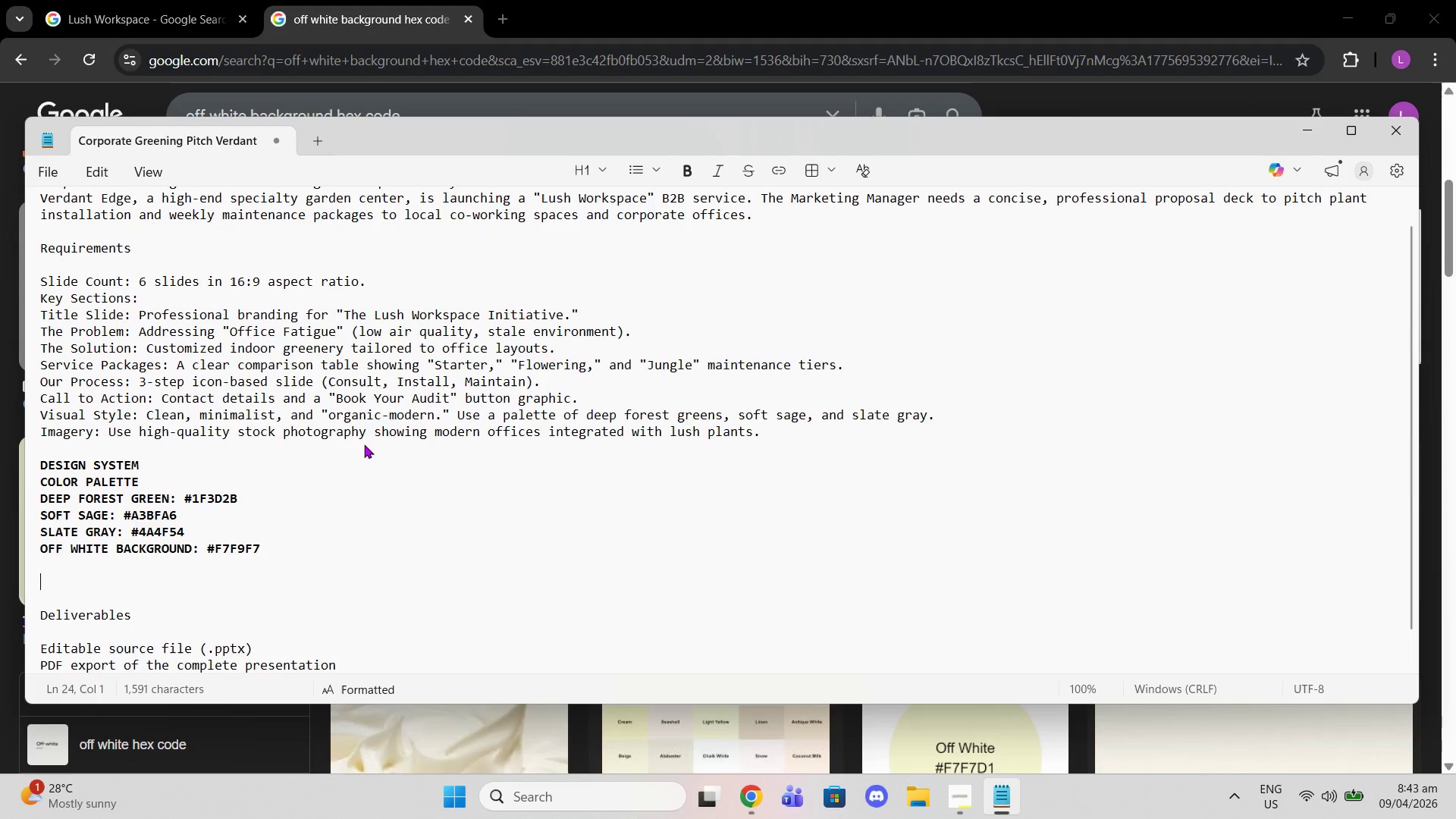 
type(FONTS)
key(Backspace)
key(Backspace)
key(Backspace)
key(Backspace)
key(Backspace)
key(Backspace)
 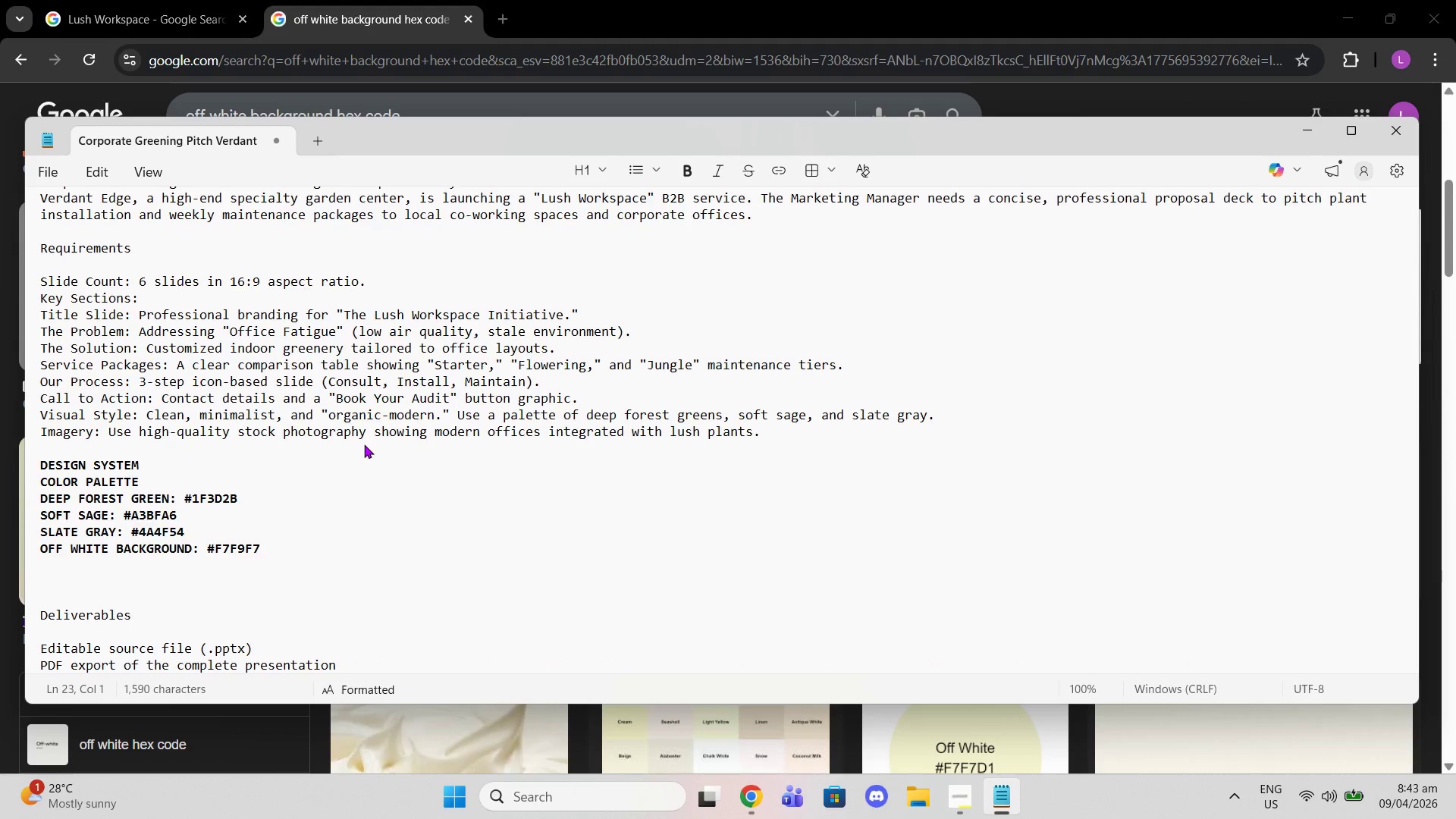 
key(Enter)
 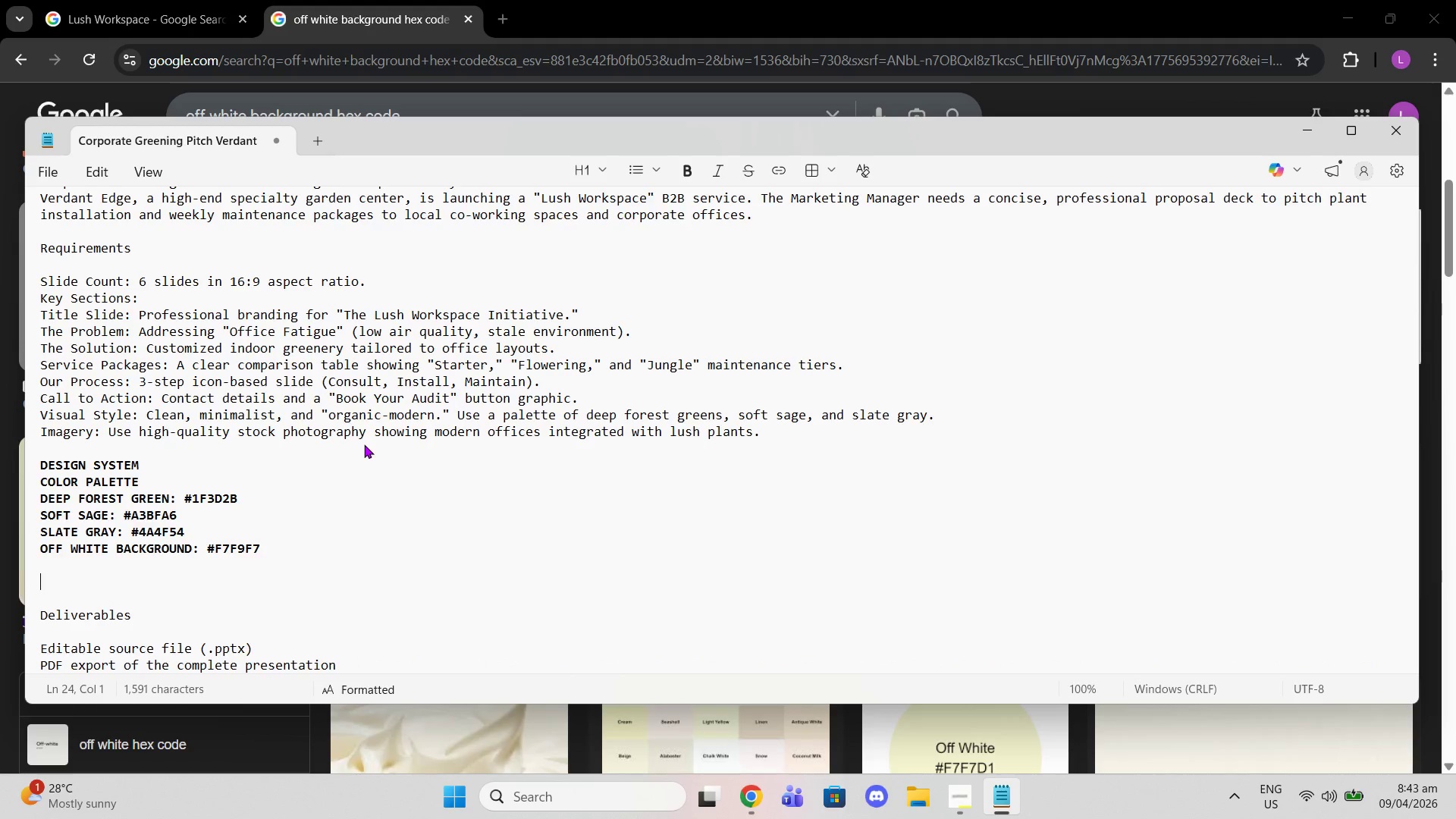 
type(fonts)
 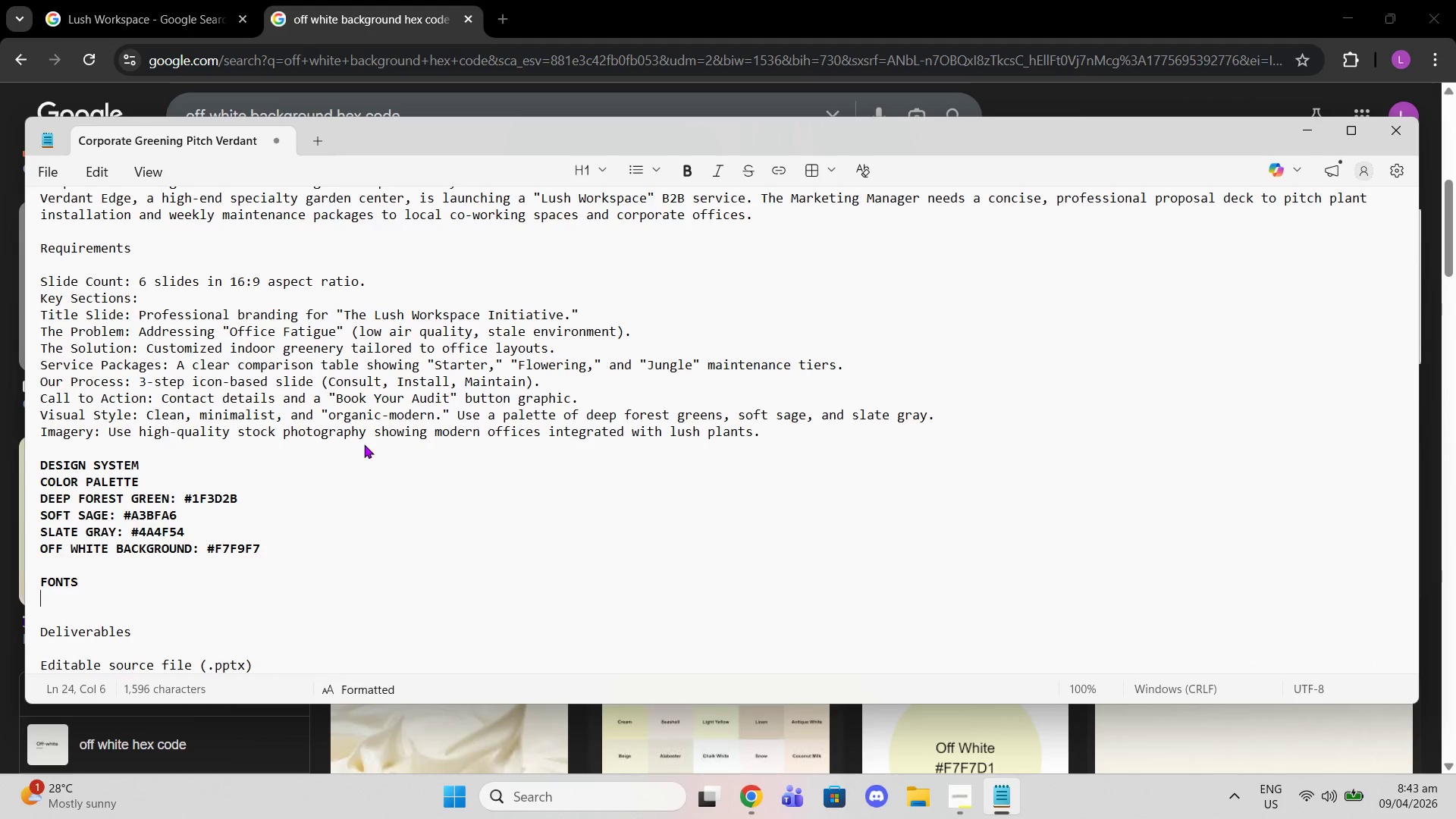 
key(Enter)
 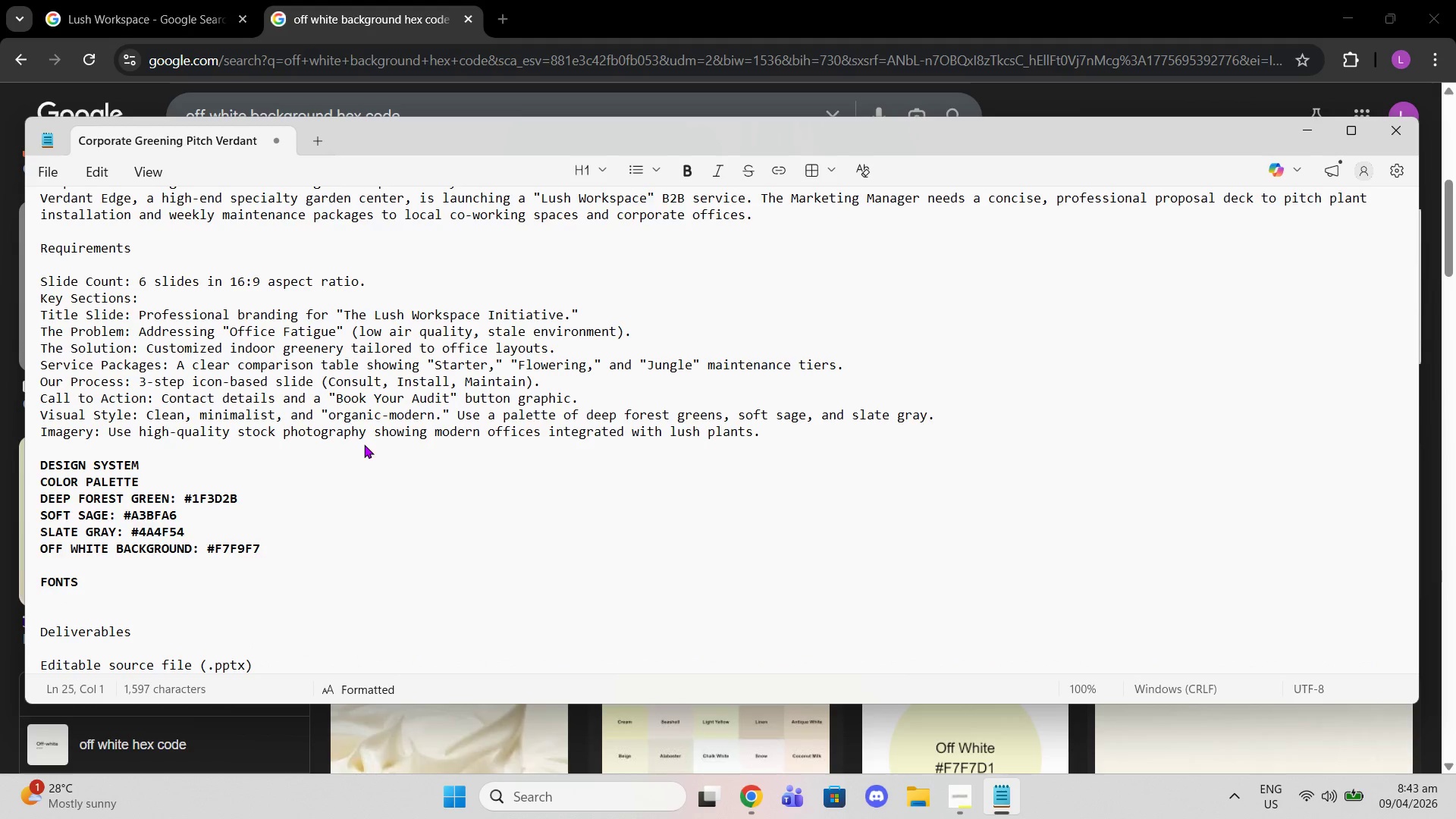 
type(headings)
 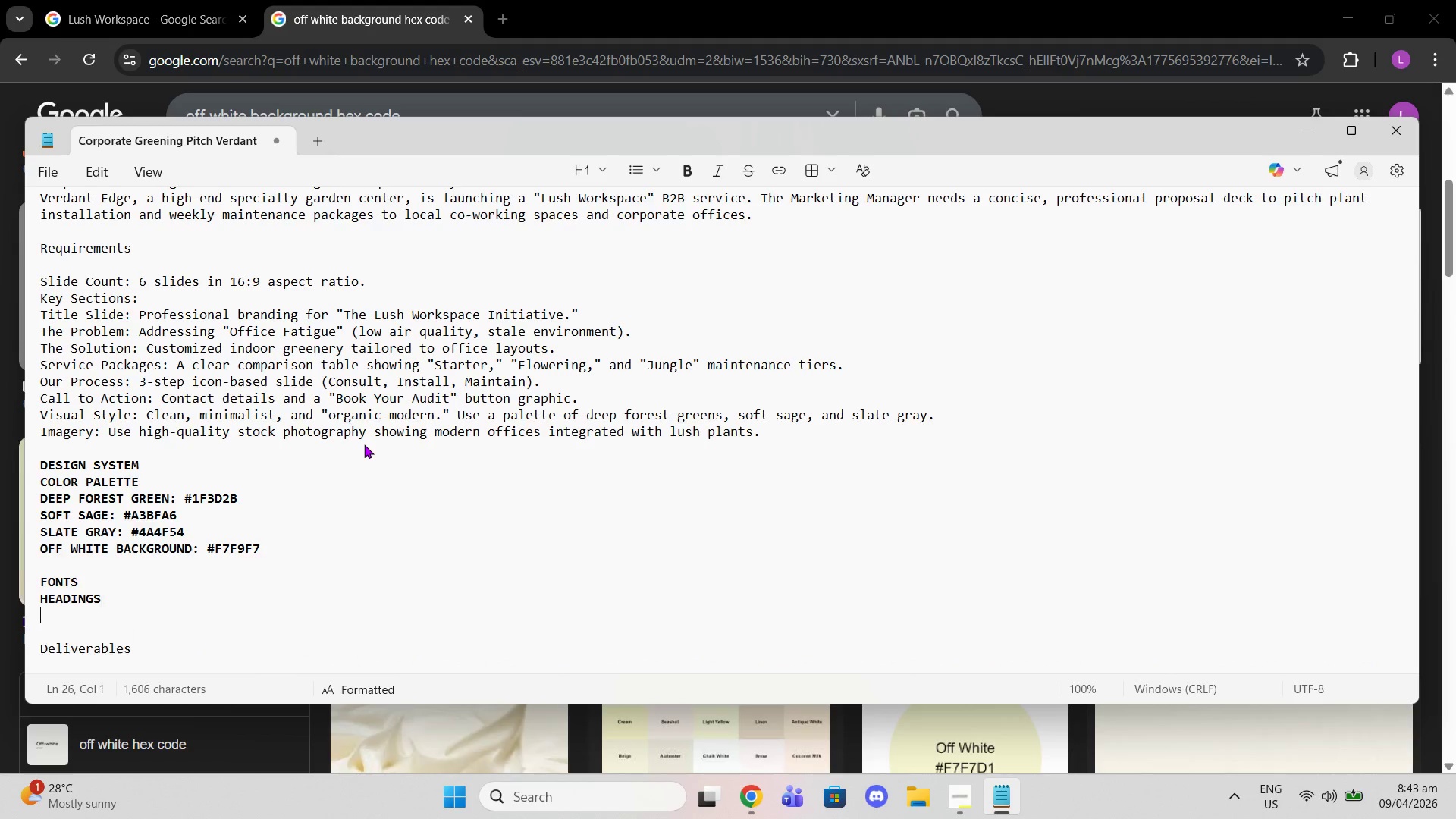 
key(Enter)
 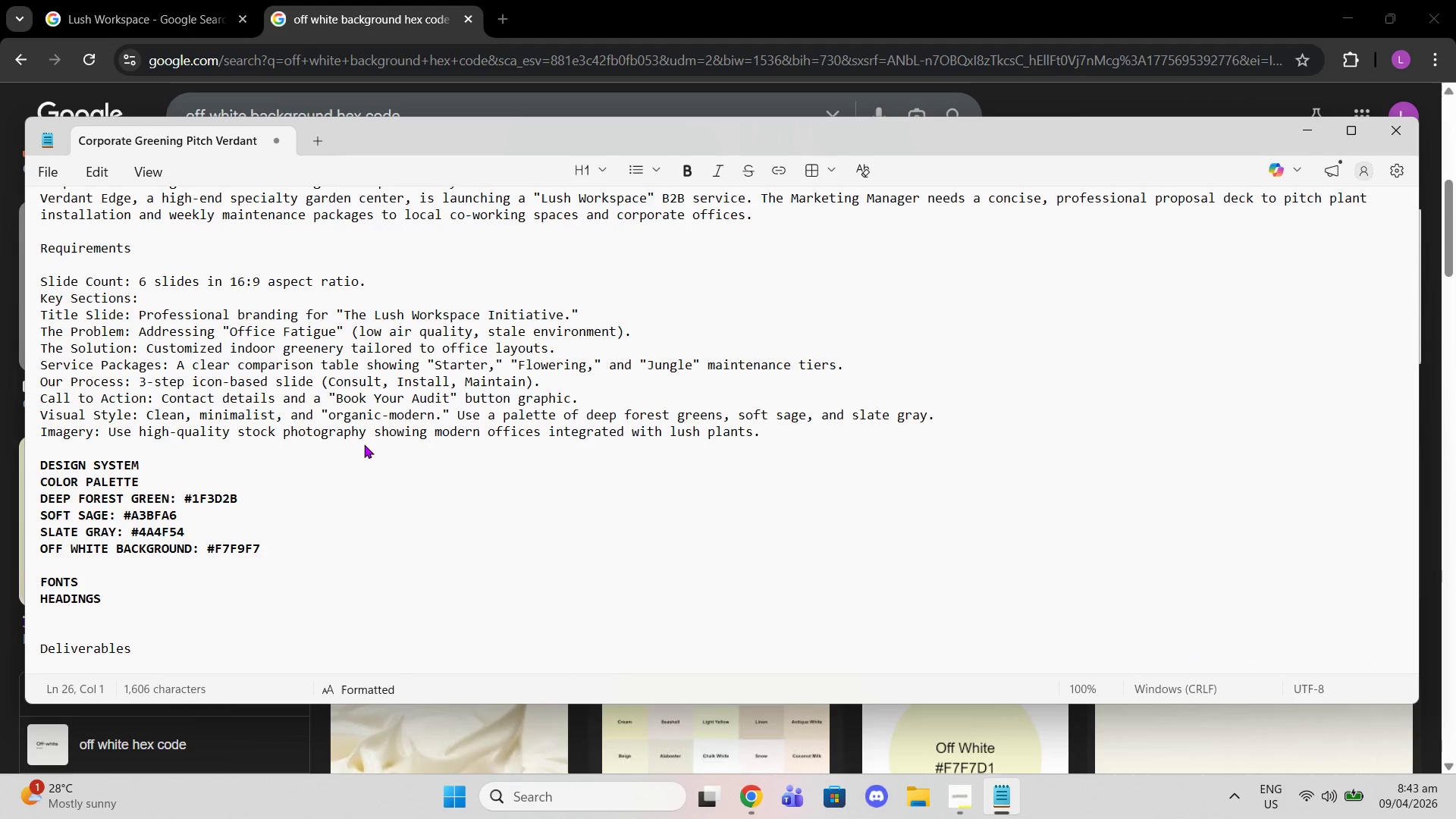 
type(body:)
 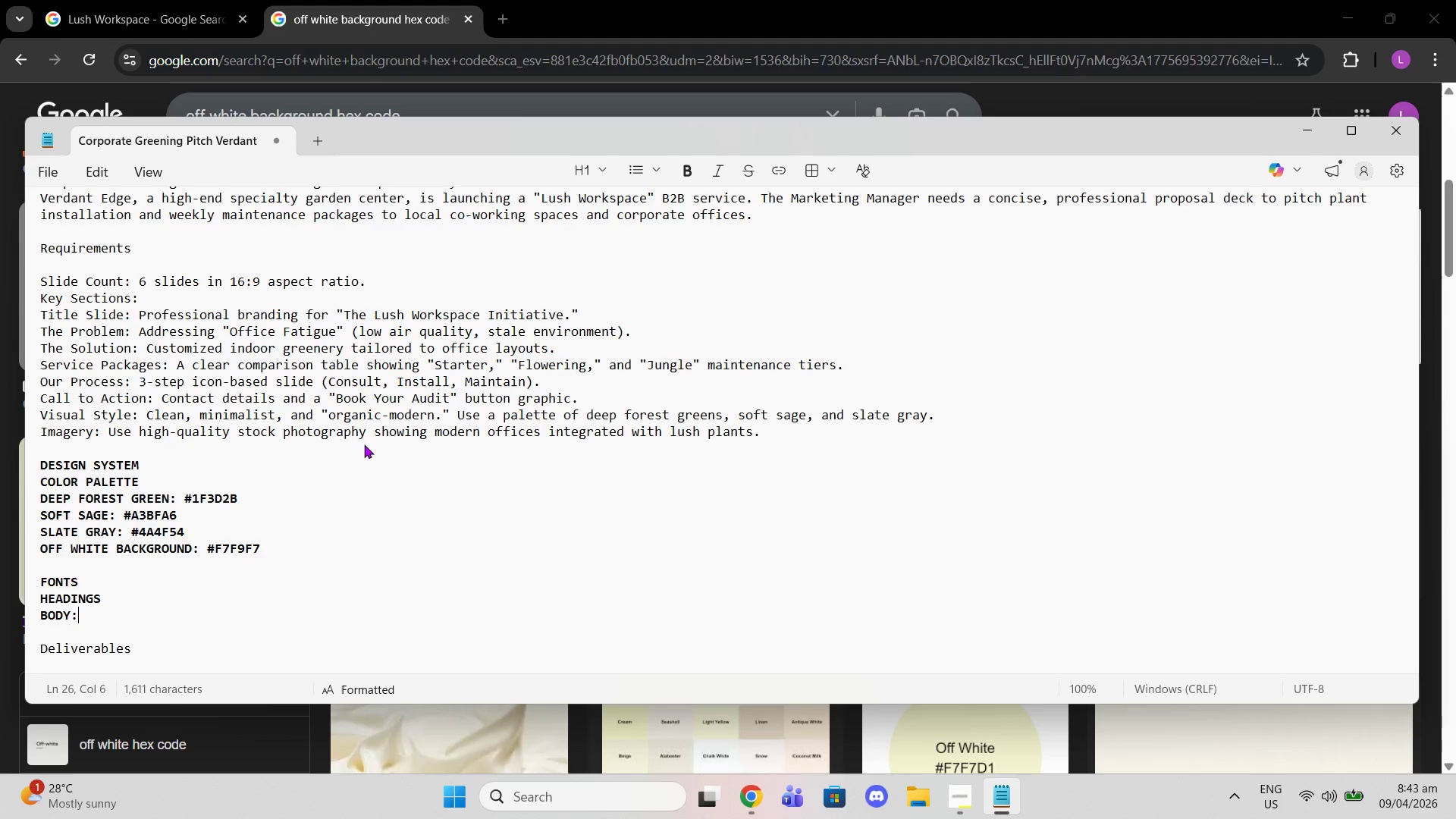 
key(ArrowUp)
 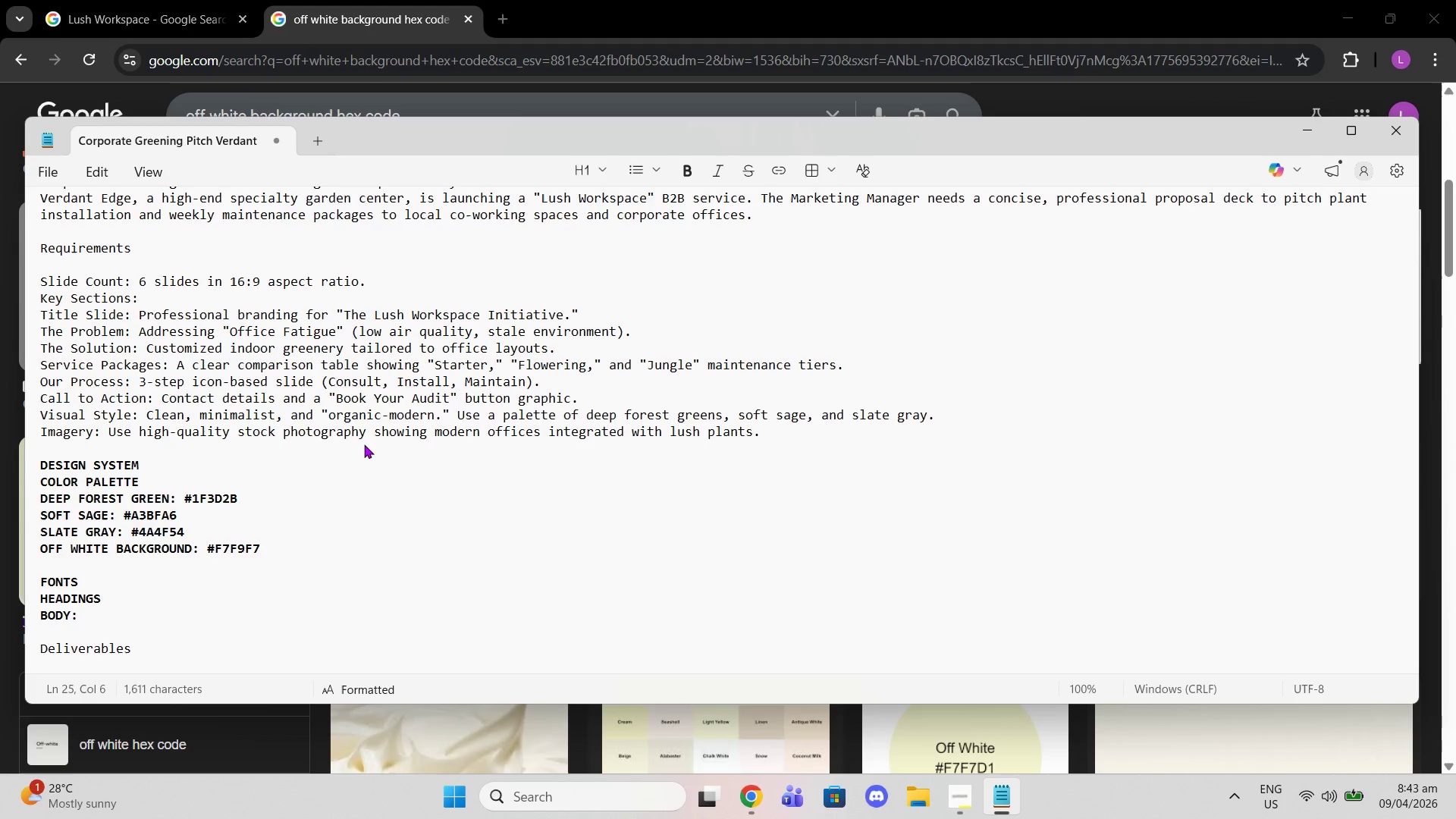 
key(ArrowRight)
 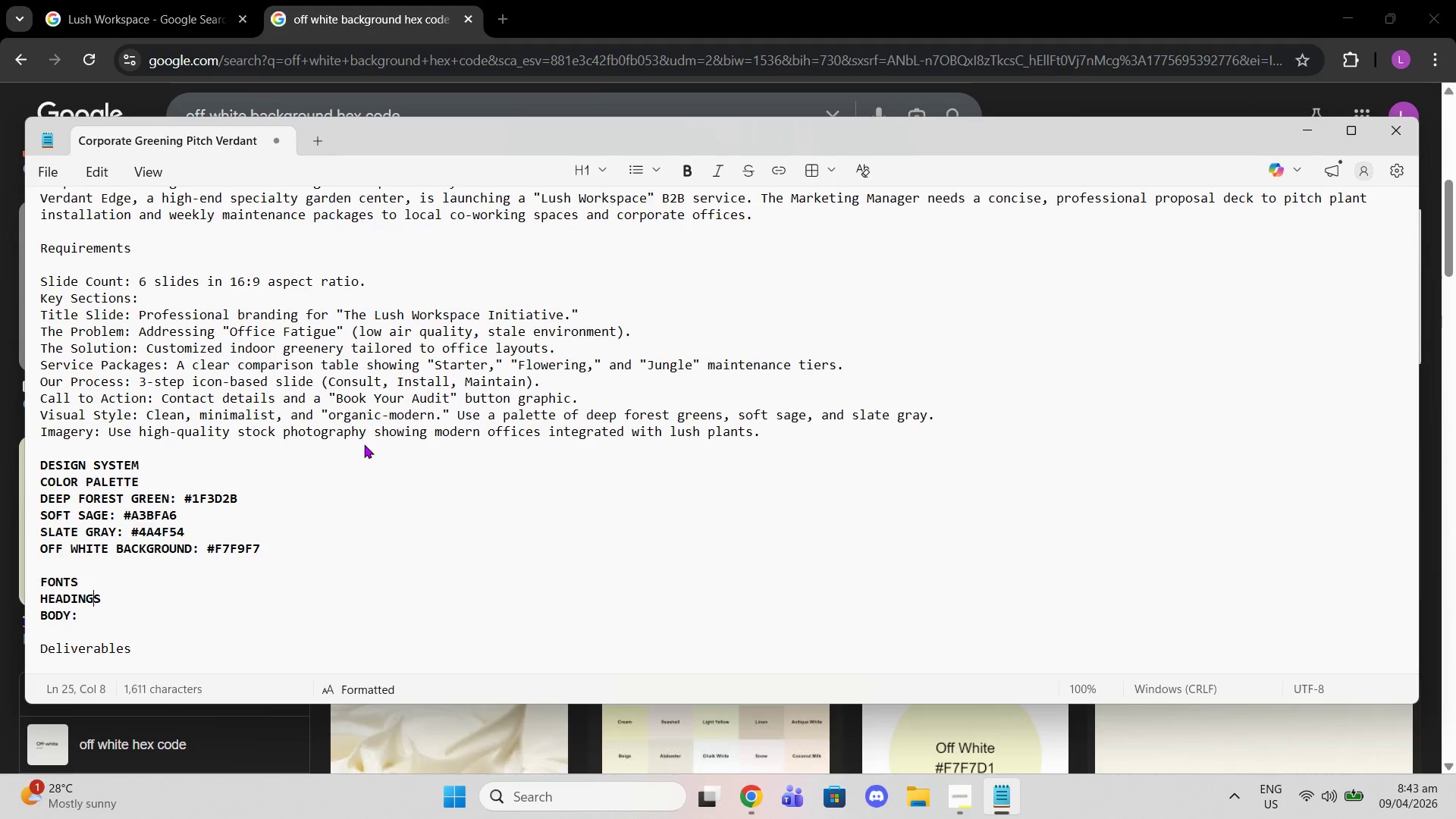 
key(ArrowRight)
 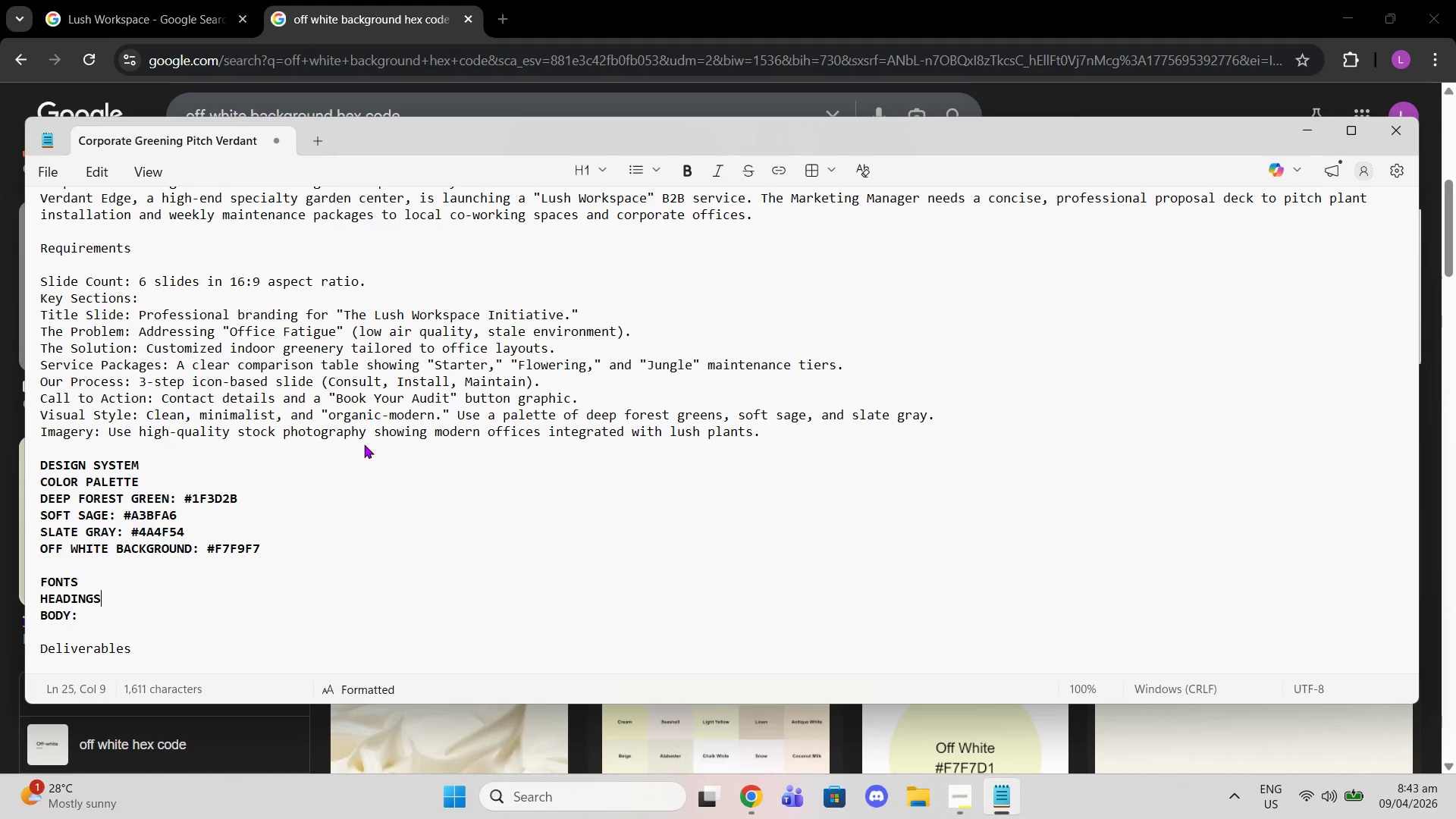 
key(ArrowRight)
 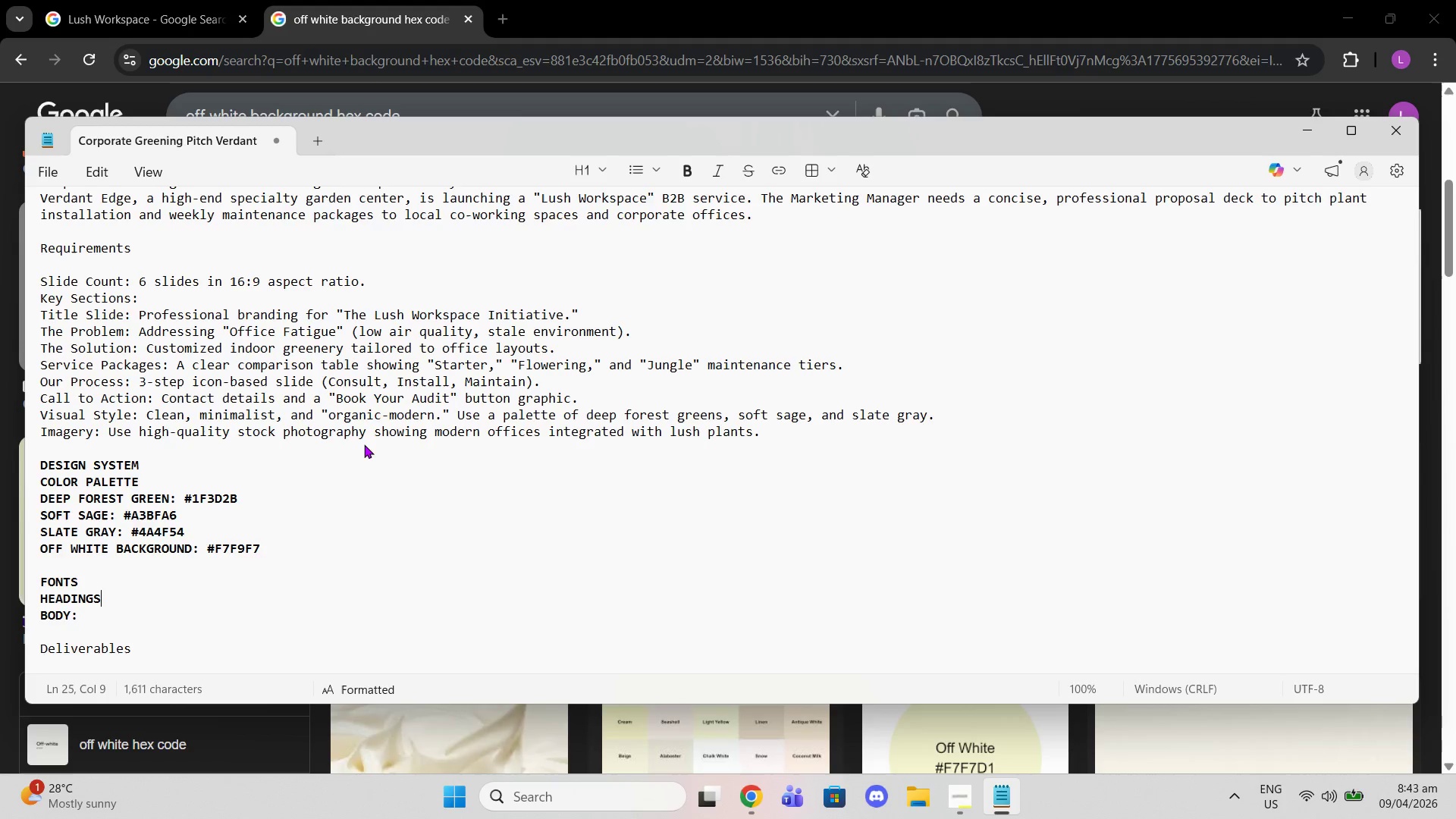 
key(Shift+Semicolon)
 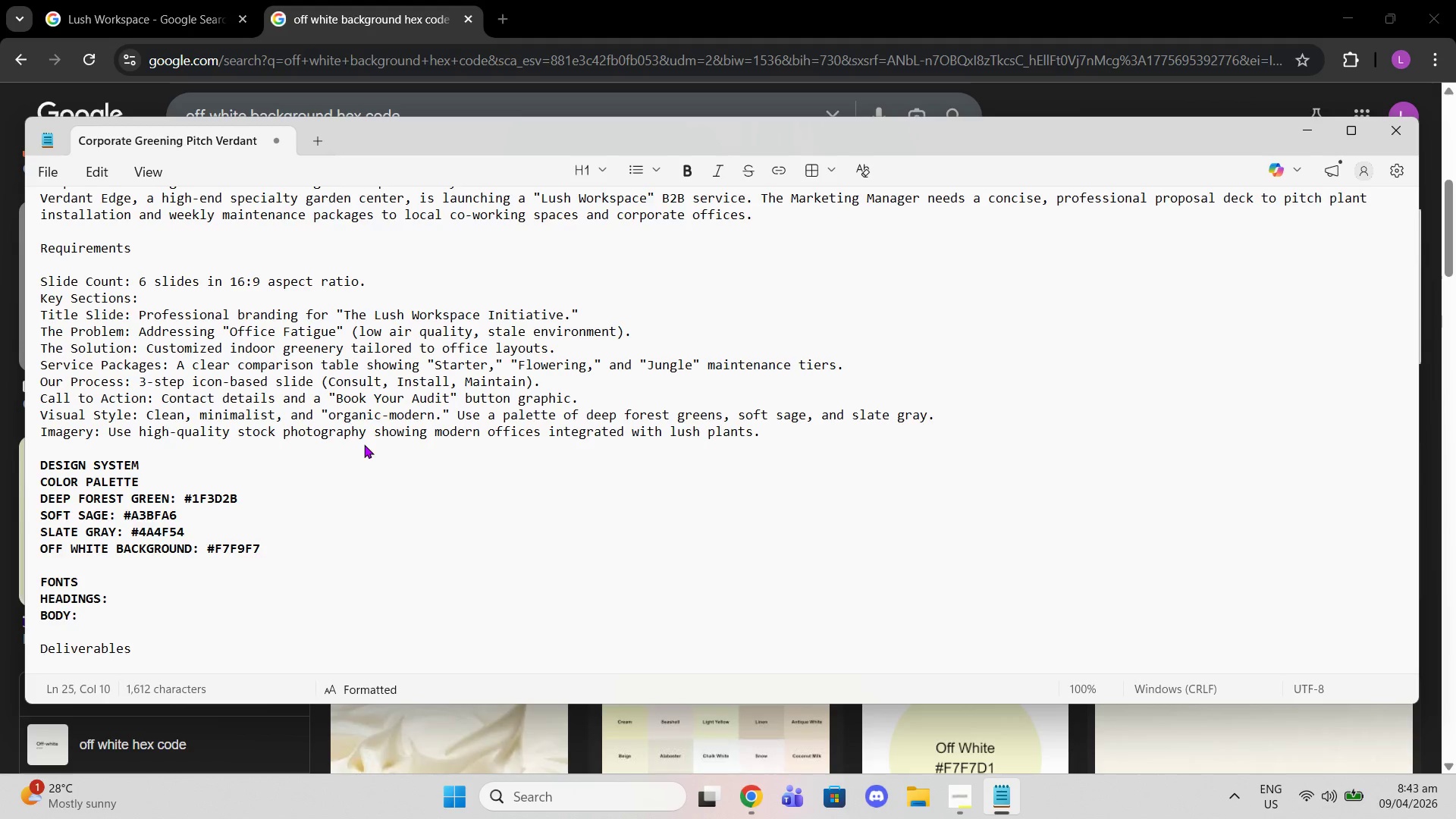 
key(Space)
 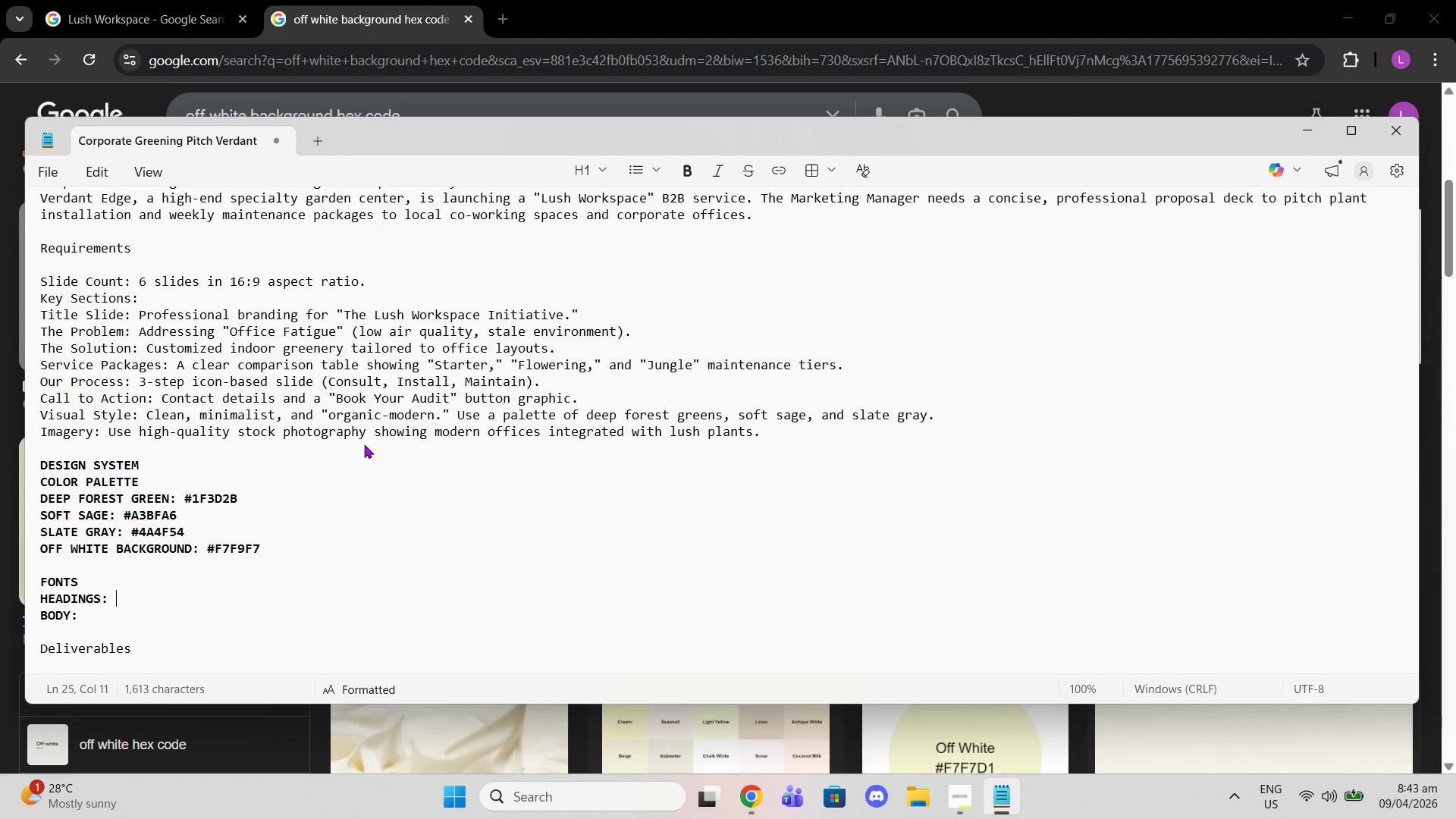 
hold_key(key=ShiftLeft, duration=1.2)
 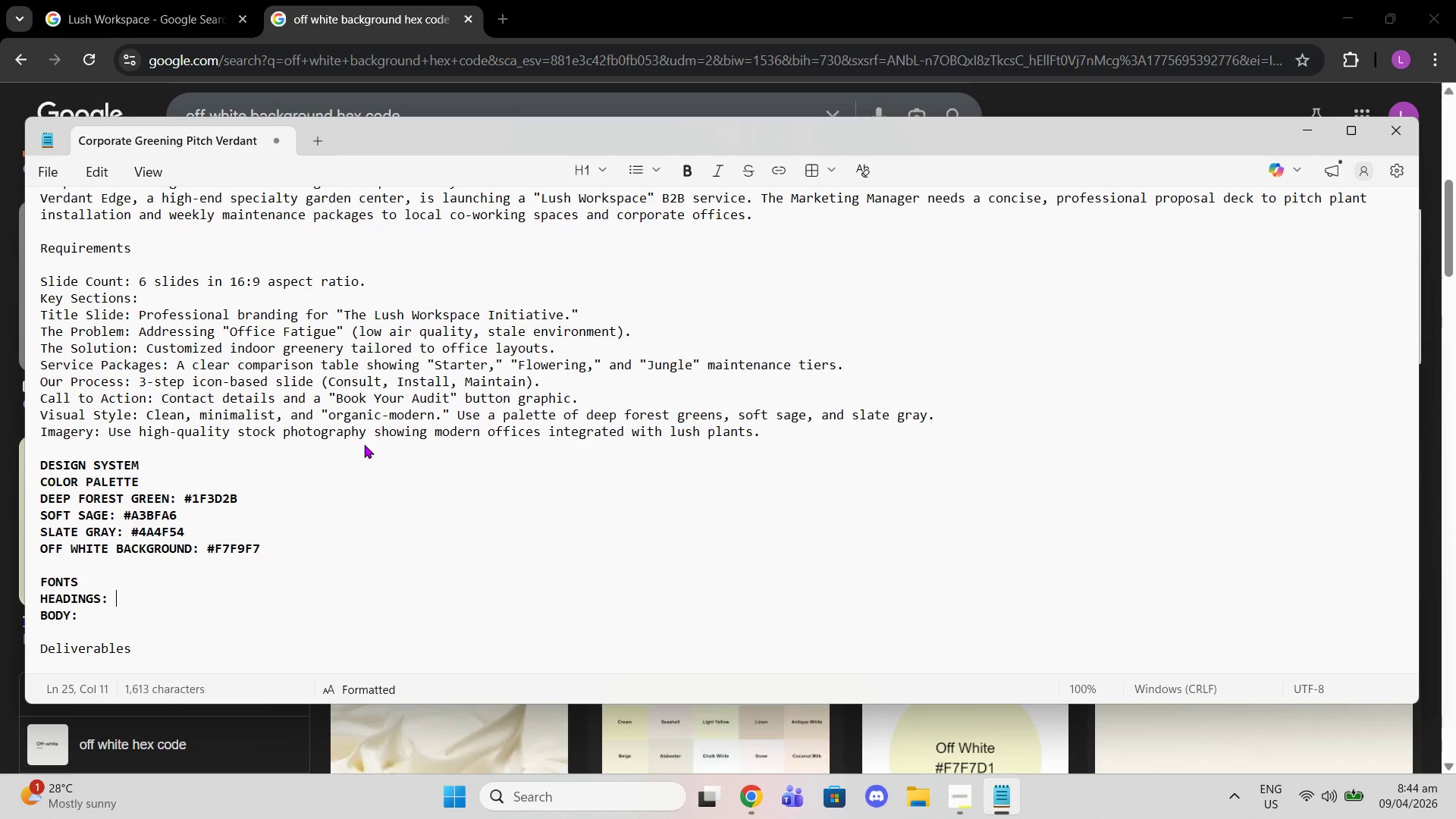 
wait(14.23)
 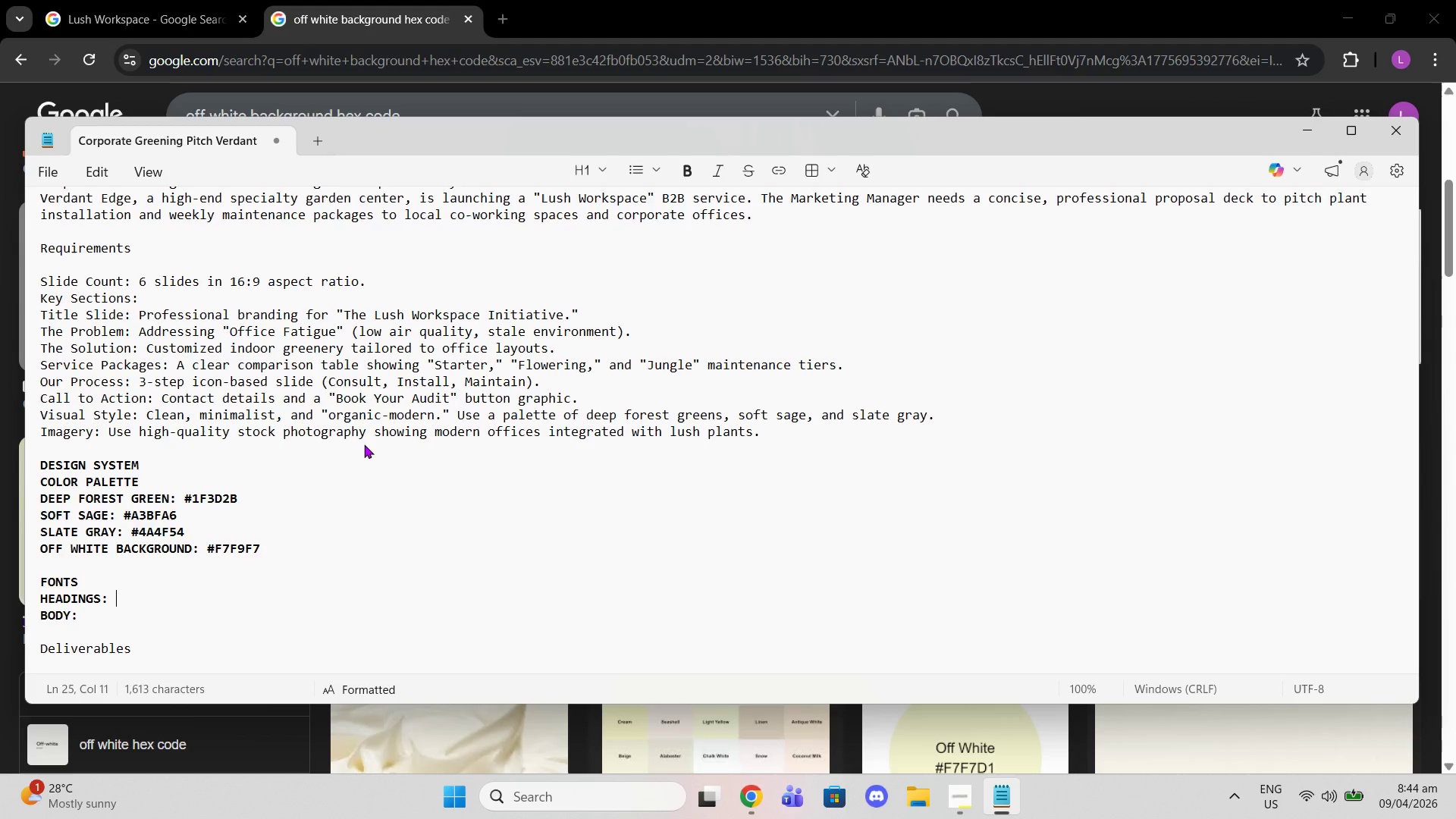 
type(pLA)
key(Backspace)
key(Backspace)
key(Backspace)
type(p)
key(Backspace)
key(Backspace)
type(Playfair Display)
 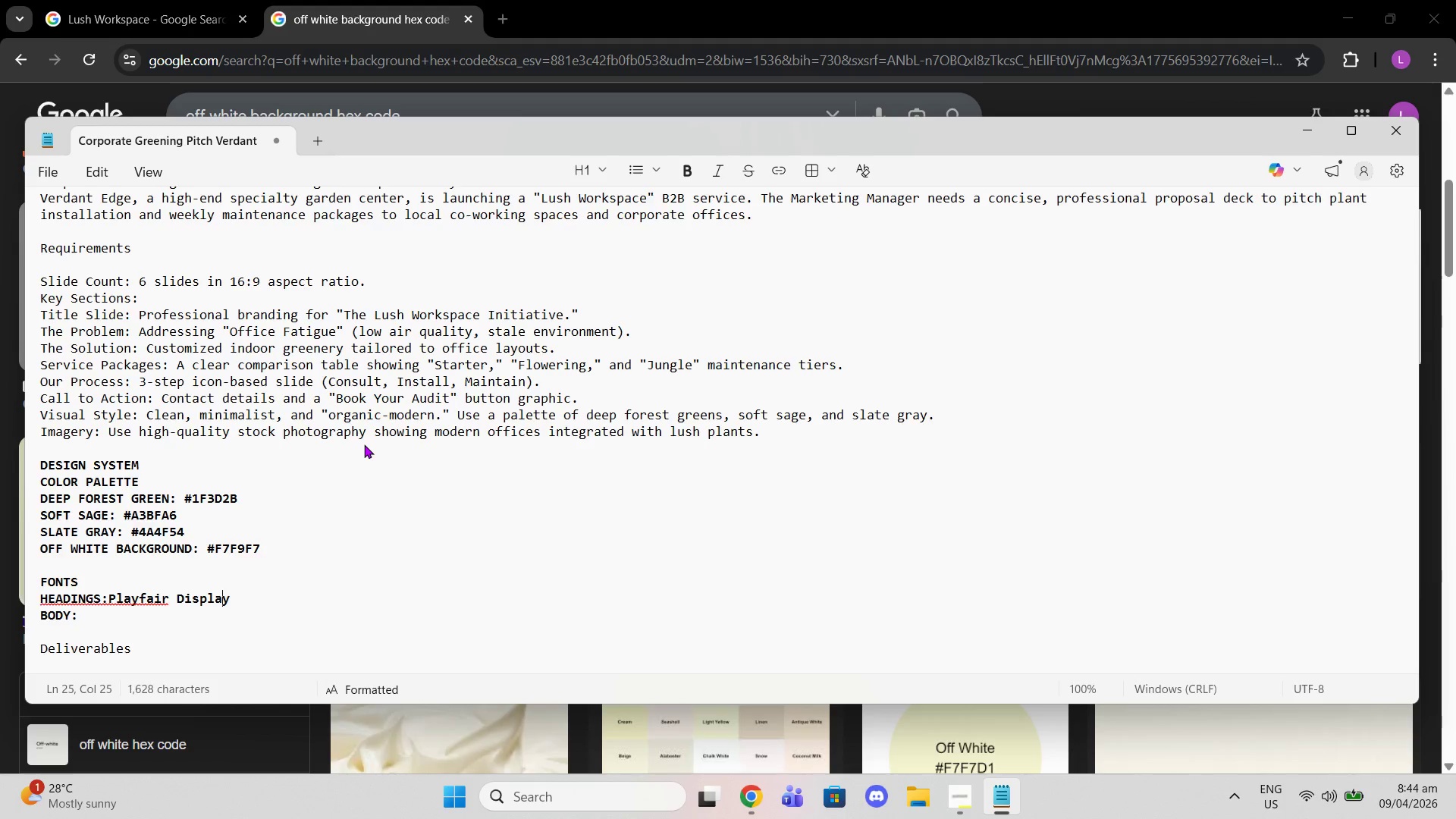 
key(ArrowLeft)
 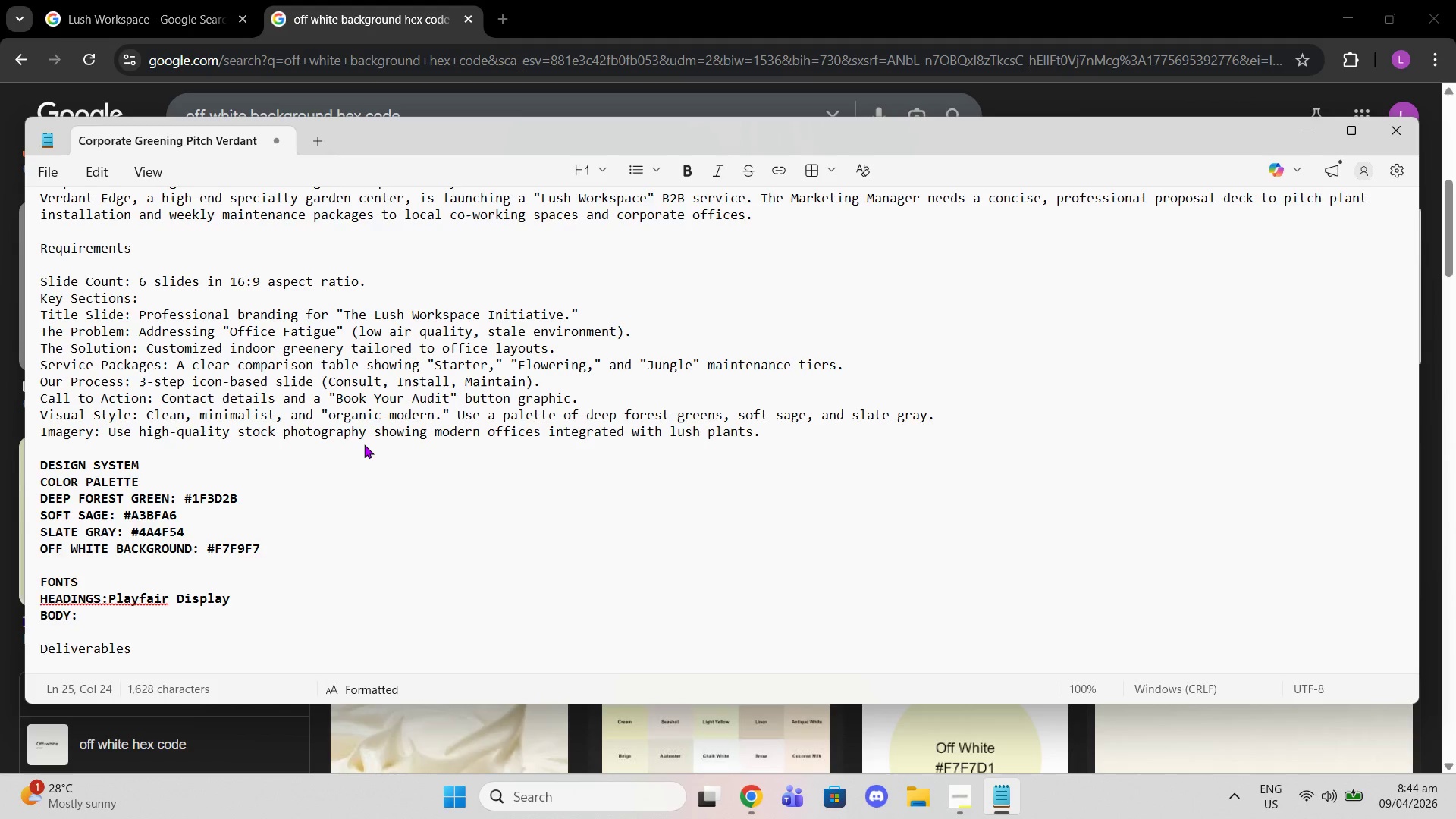 
key(ArrowLeft)
 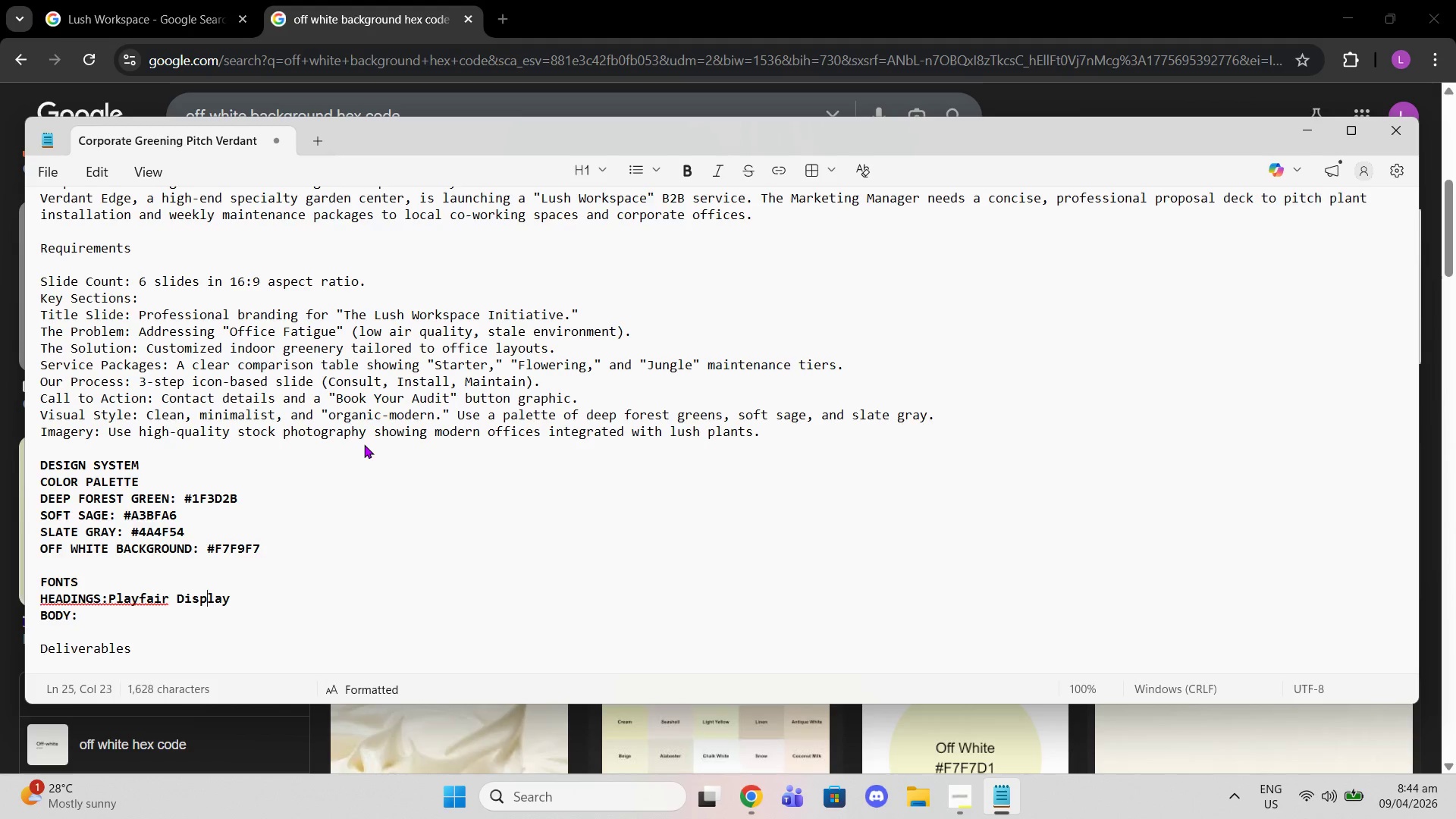 
key(ArrowLeft)
 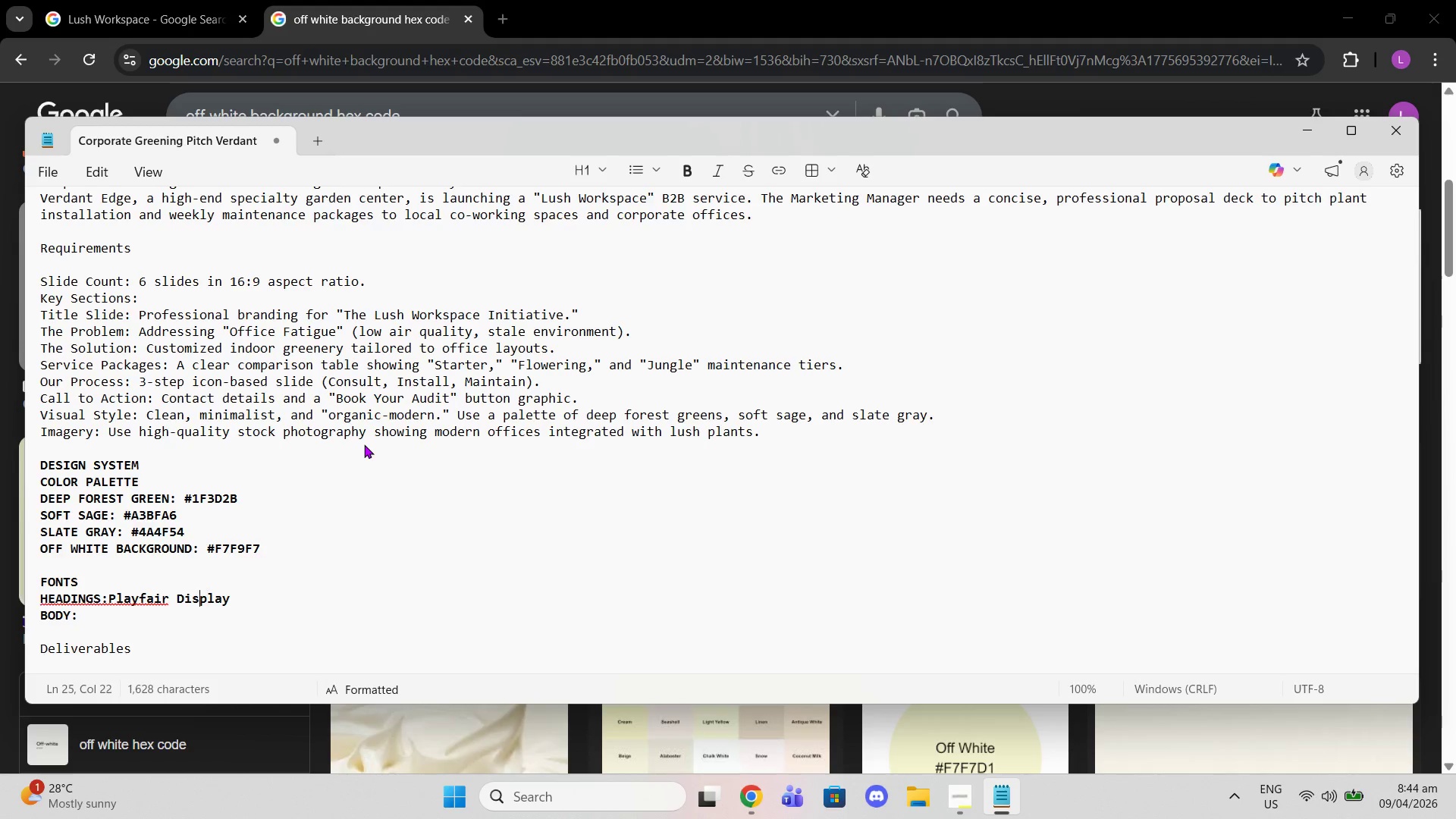 
key(ArrowLeft)
 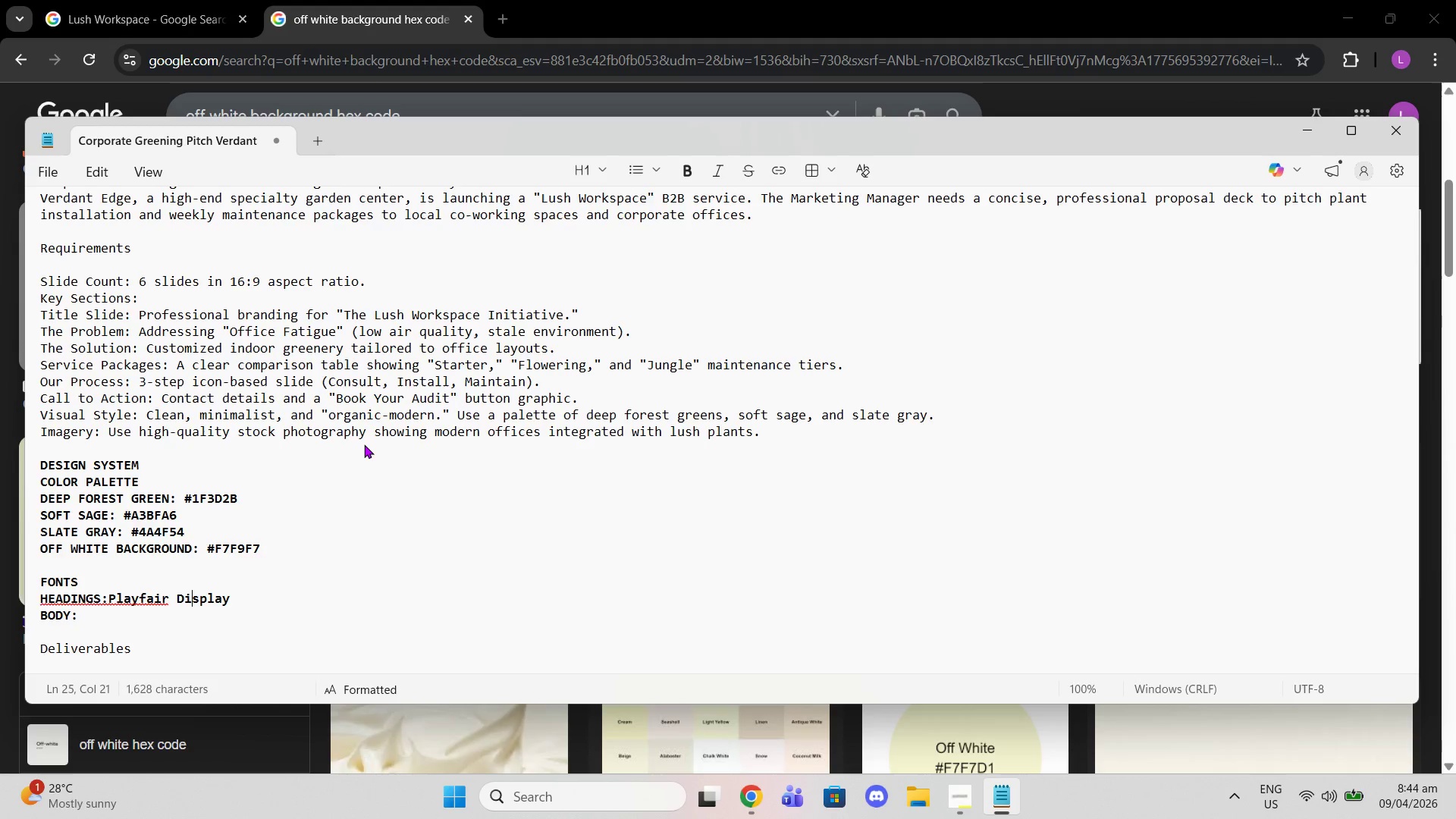 
hold_key(key=ArrowLeft, duration=0.66)
 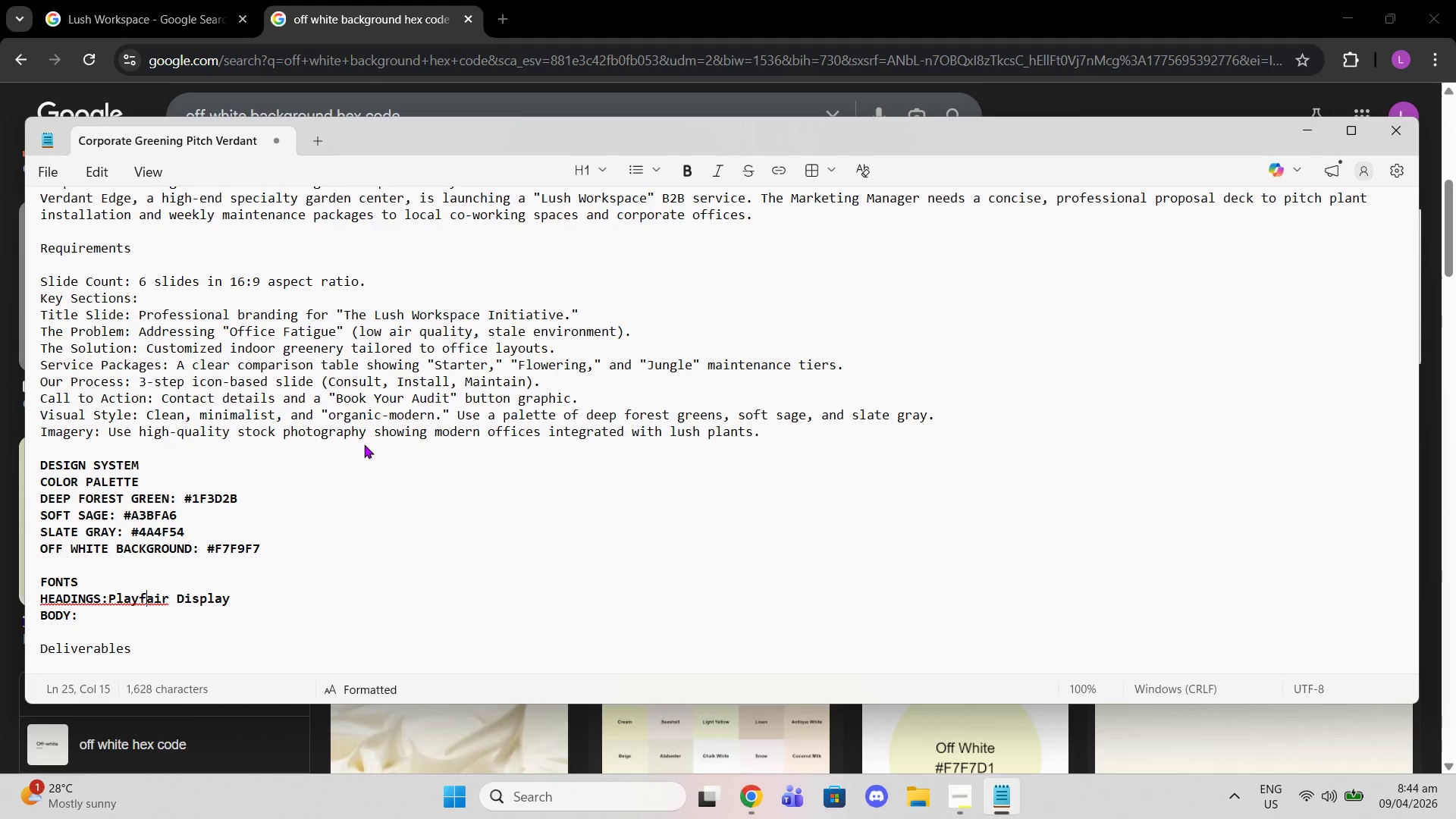 
key(ArrowLeft)
 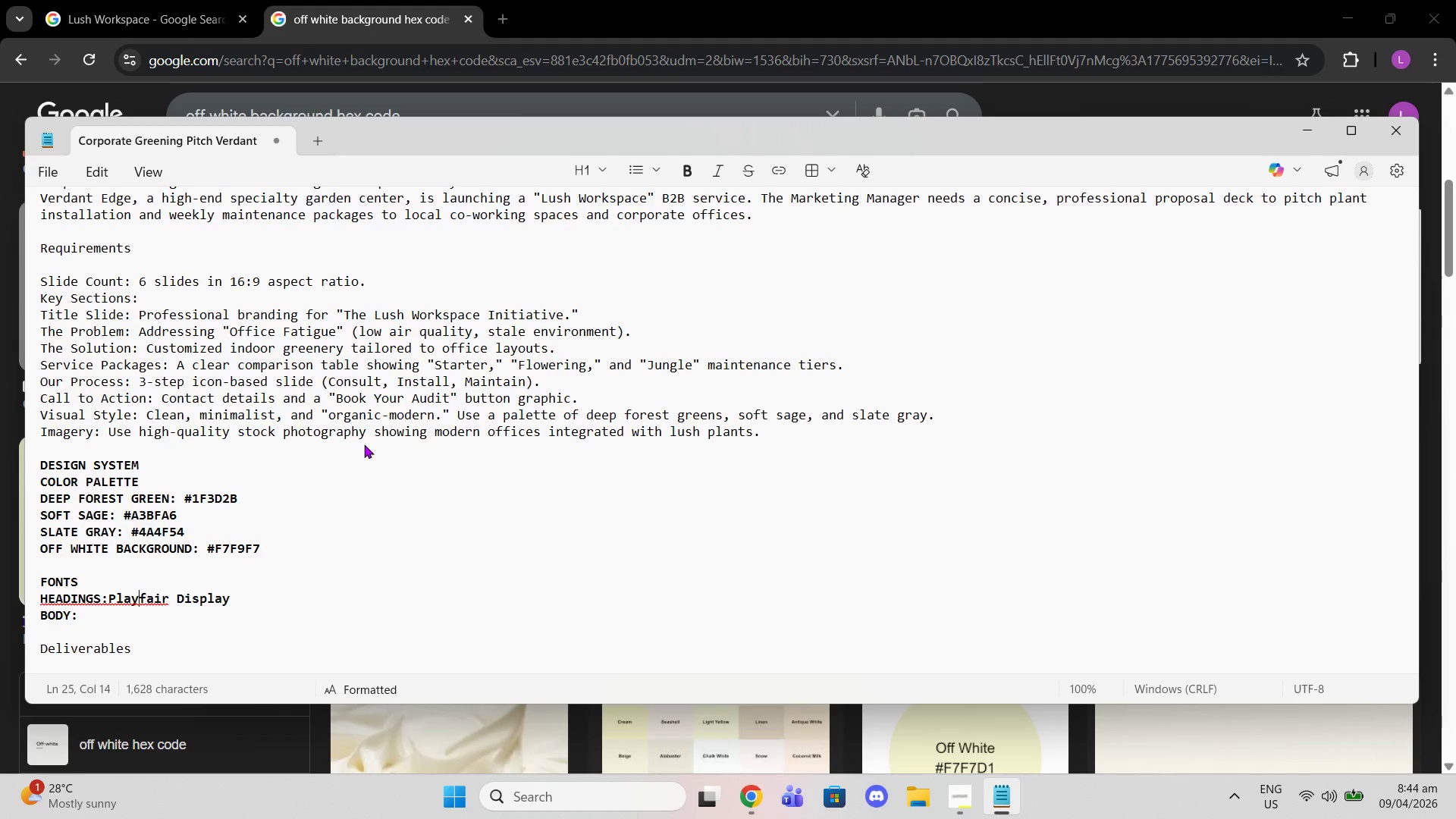 
key(ArrowLeft)
 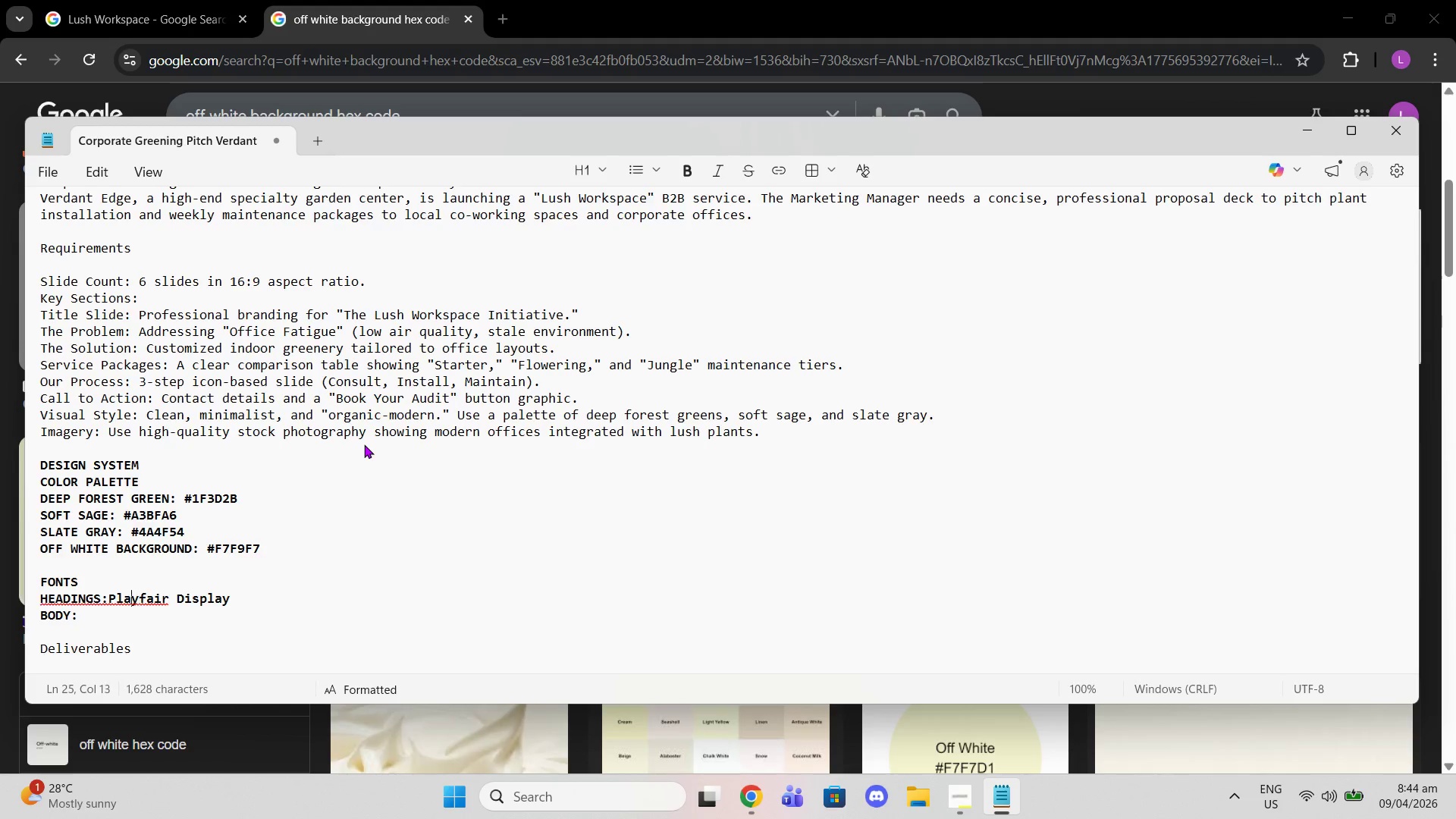 
key(ArrowLeft)
 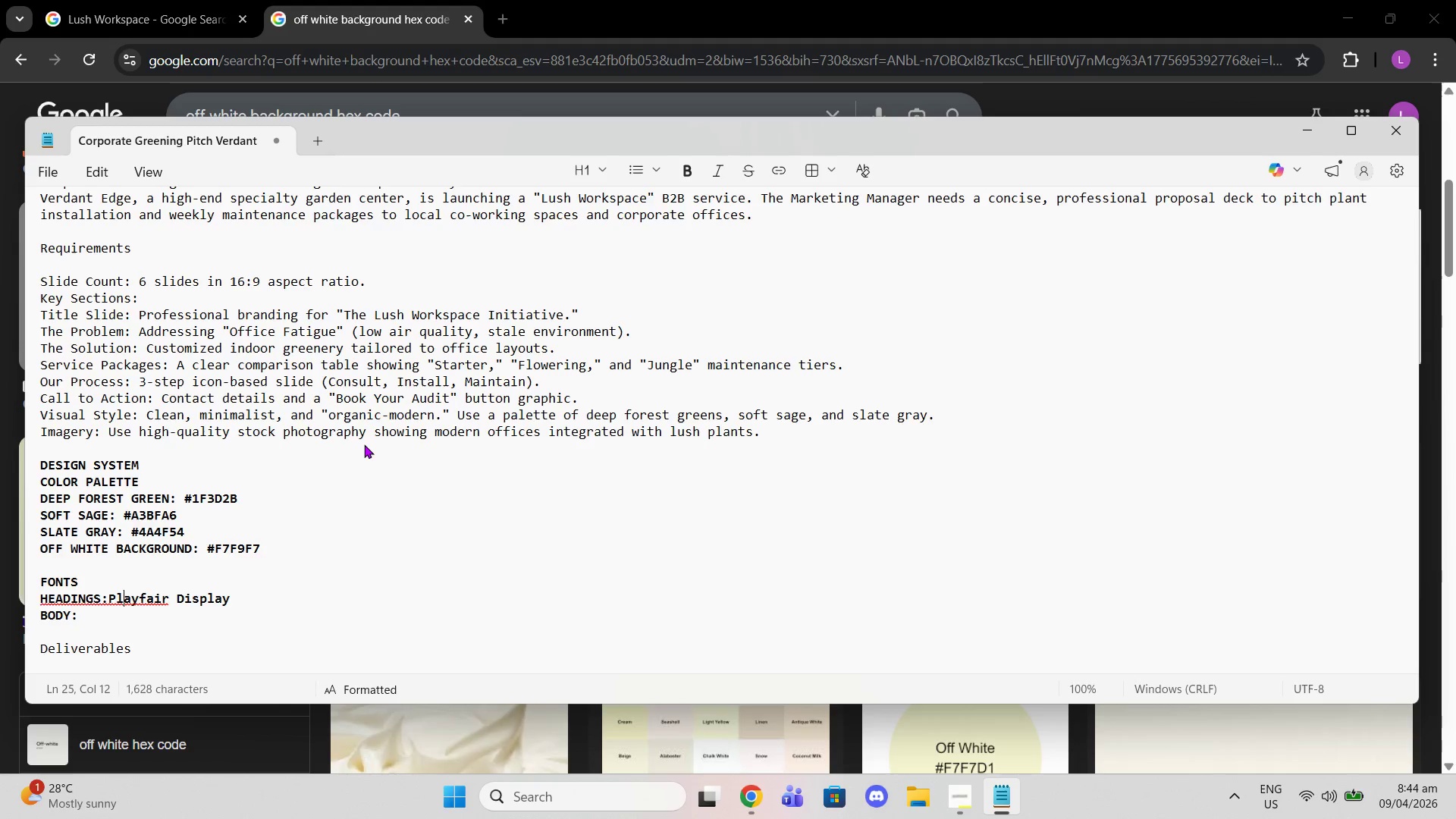 
key(ArrowLeft)
 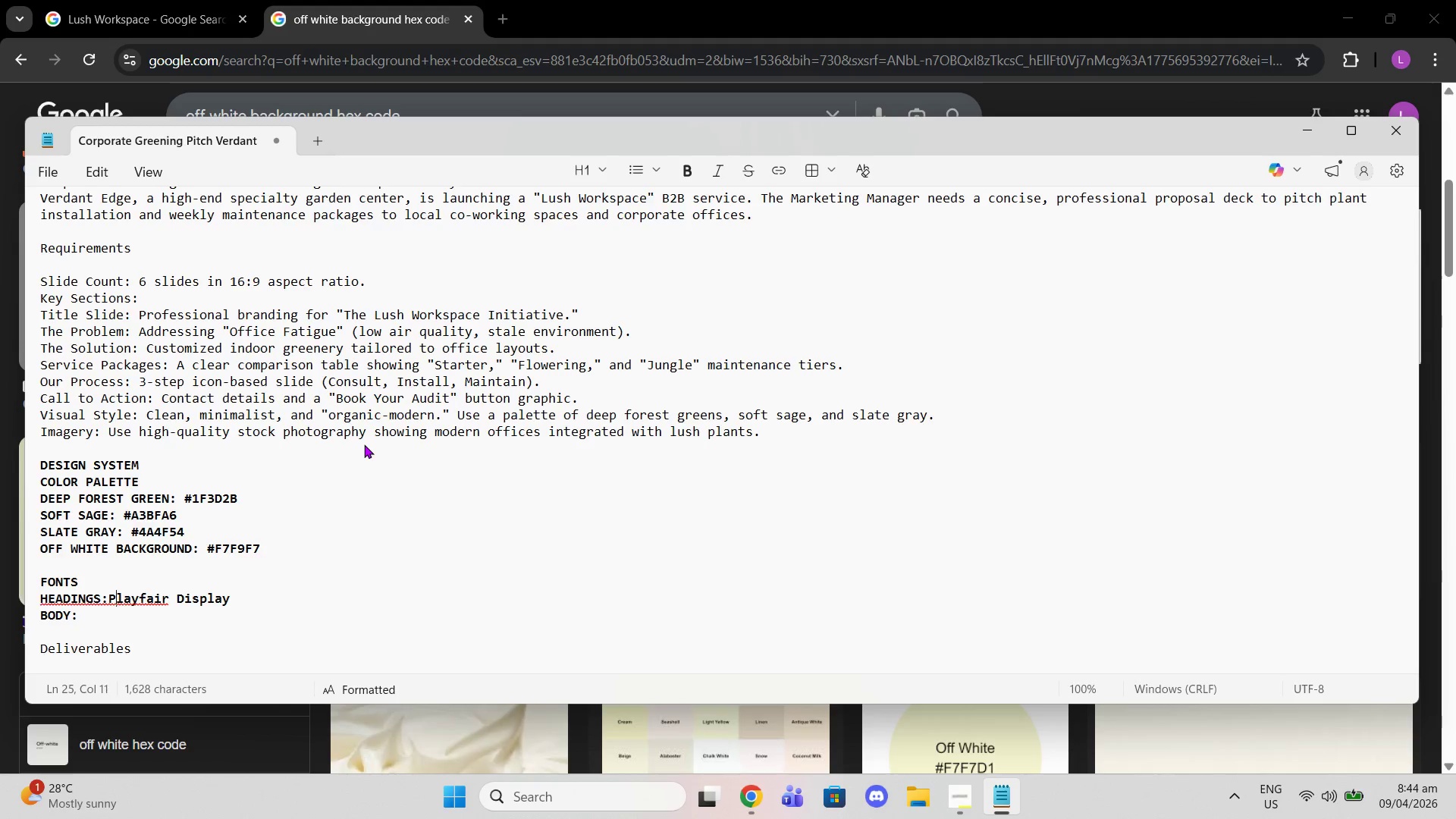 
key(ArrowLeft)
 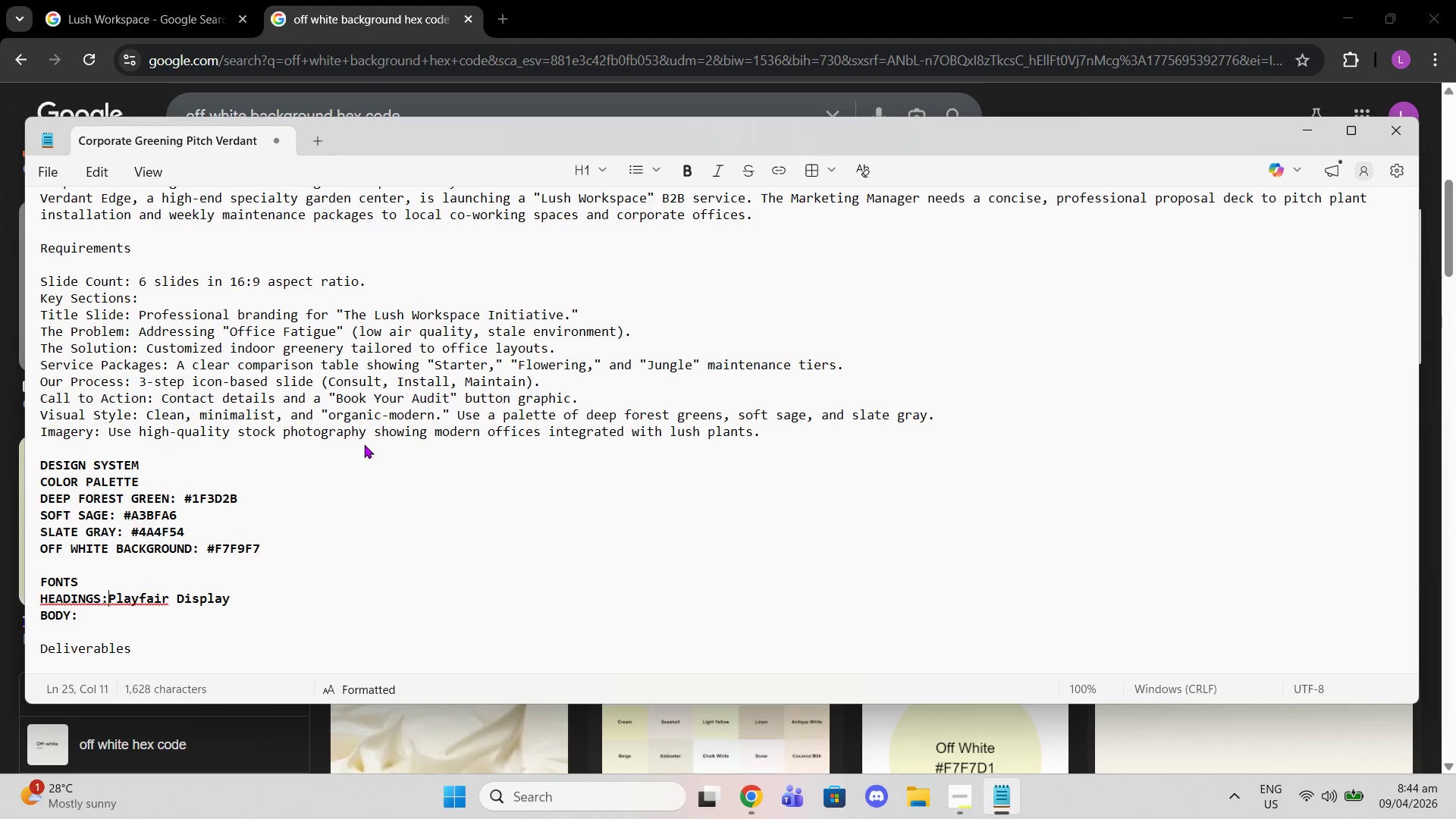 
key(ArrowLeft)
 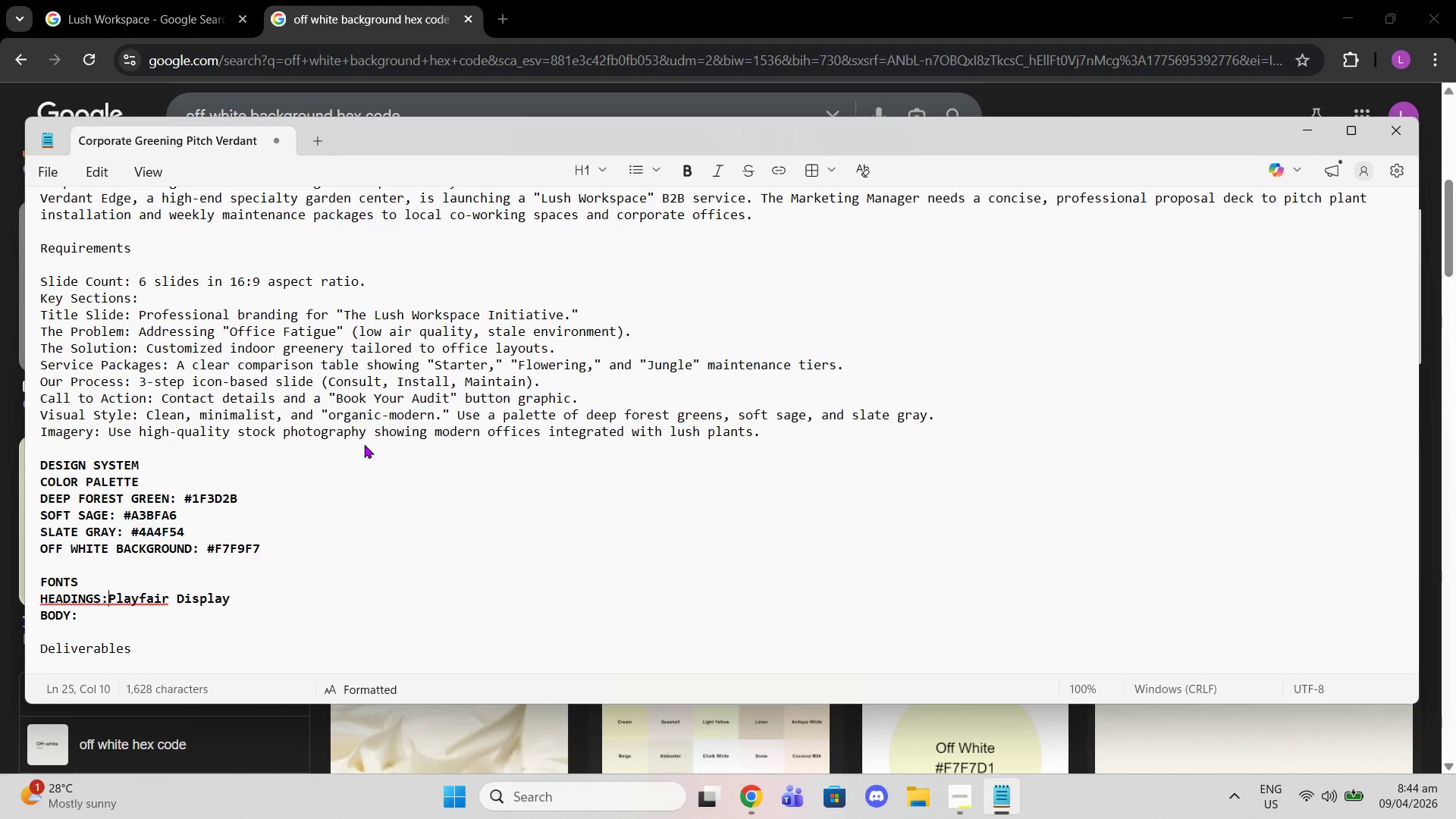 
key(Space)
 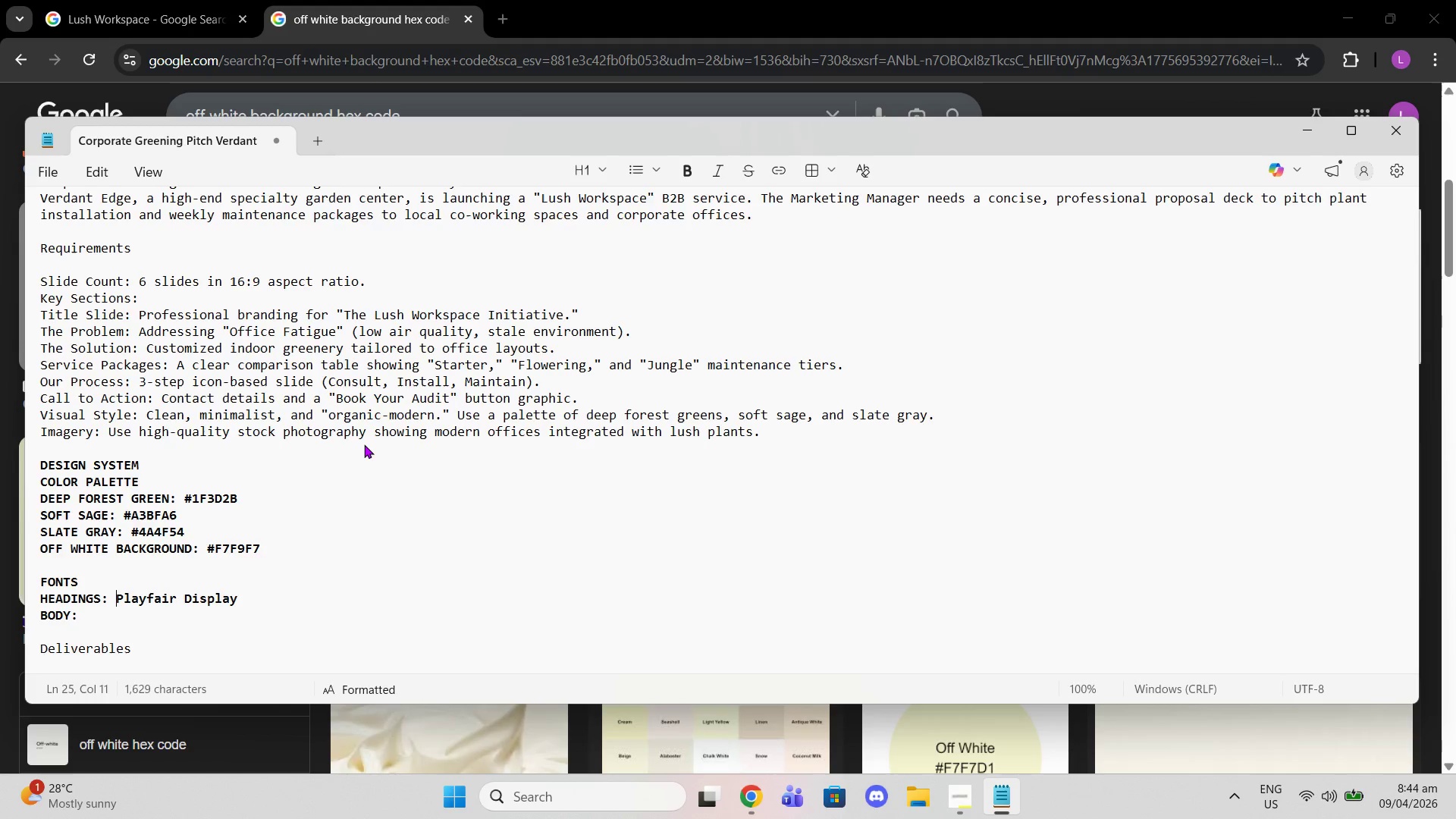 
key(ArrowDown)
 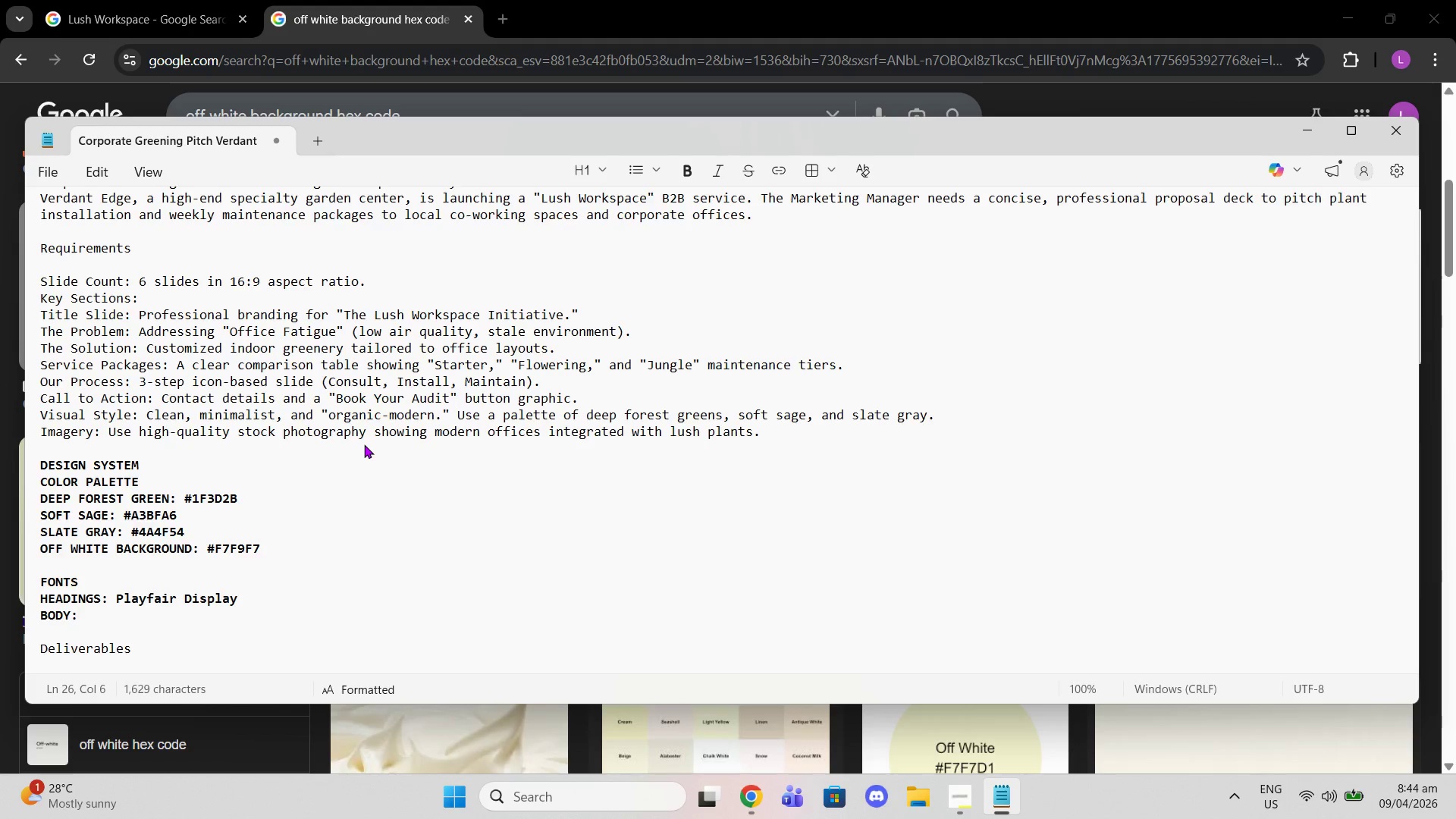 
type( Ubrwe )
key(Backspace)
key(Backspace)
key(Backspace)
key(Backspace)
key(Backspace)
key(Backspace)
type(I)
key(Backspace)
 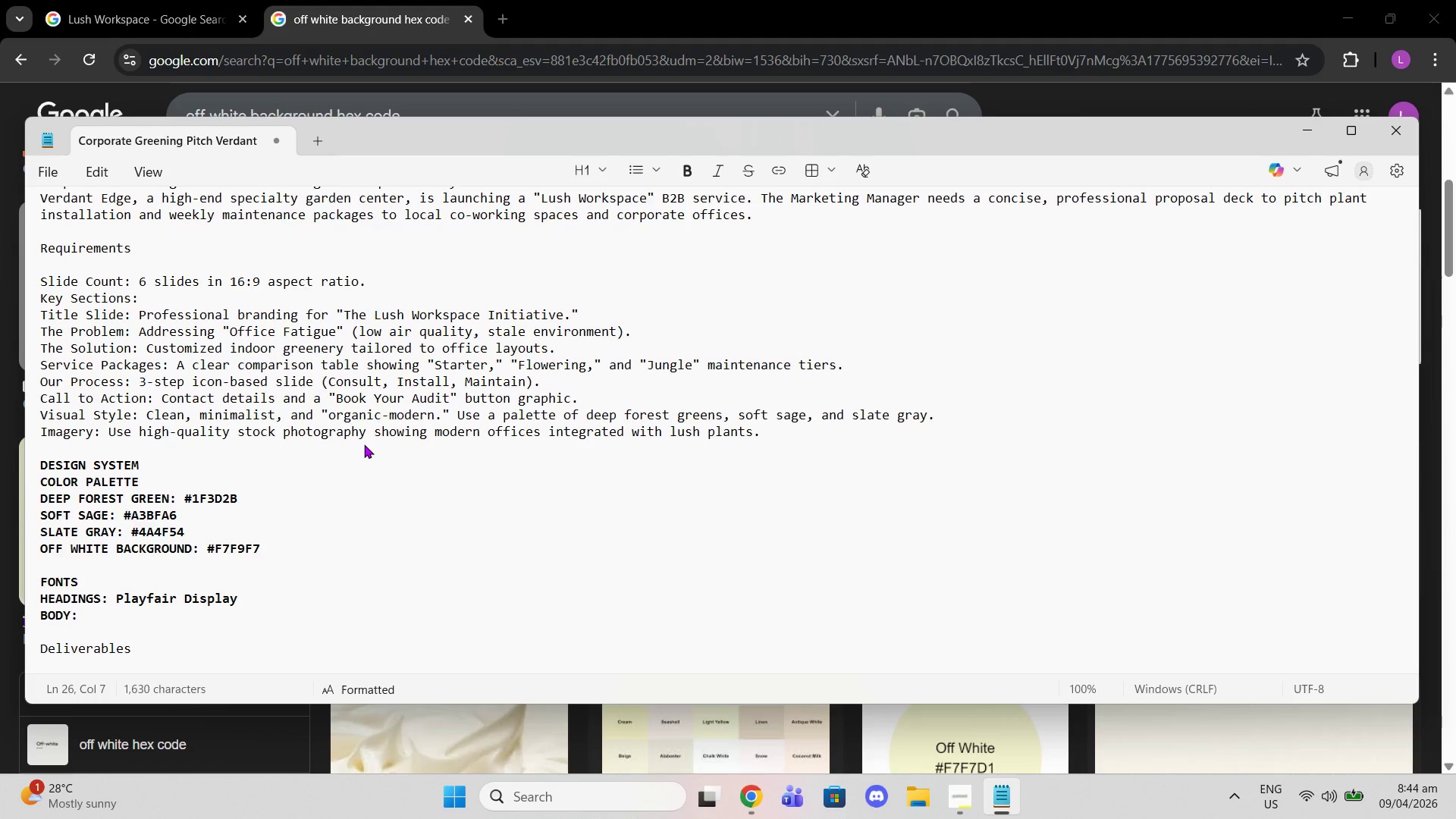 
double_click([334, 108])
 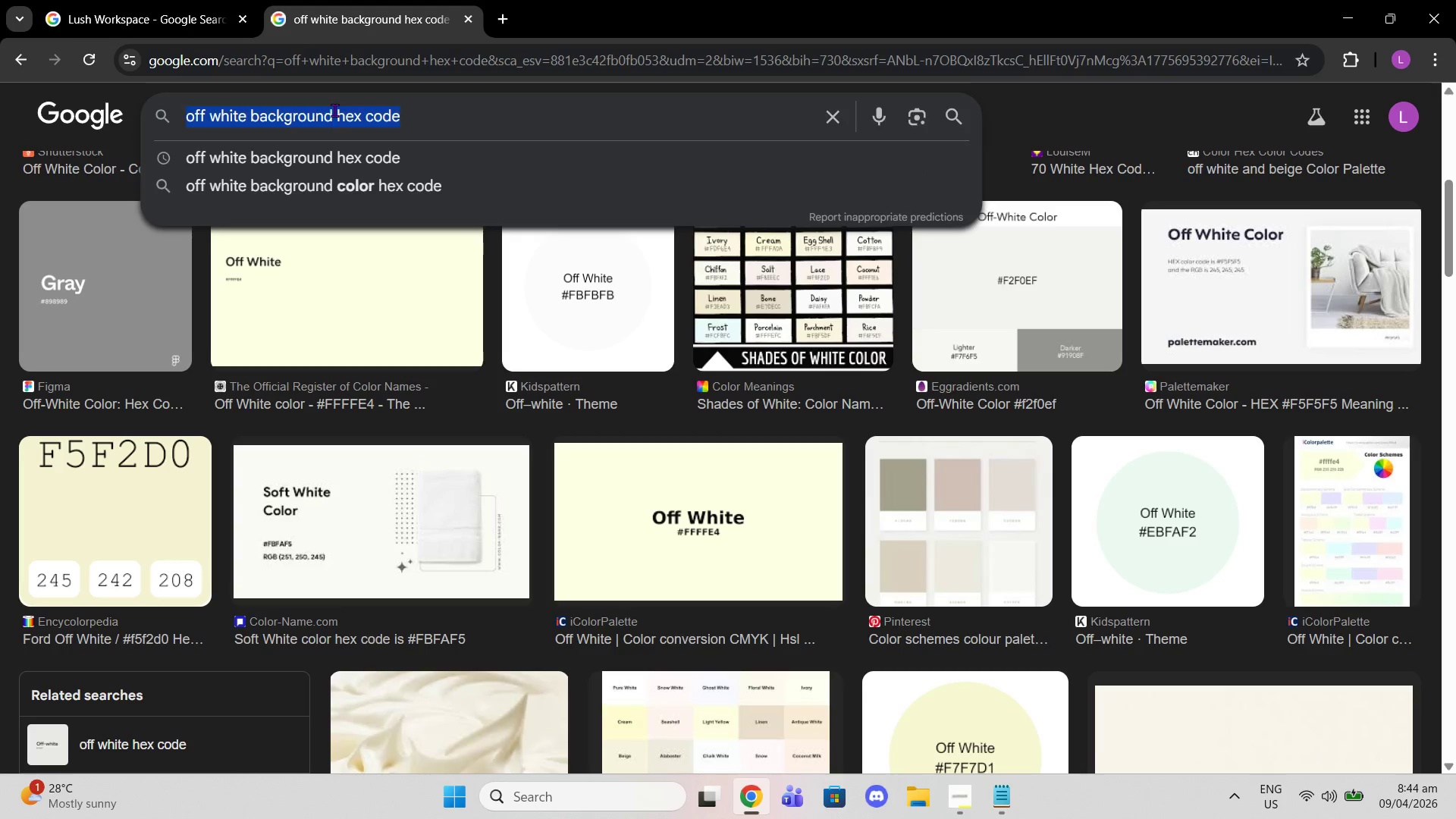 
triple_click([334, 110])
 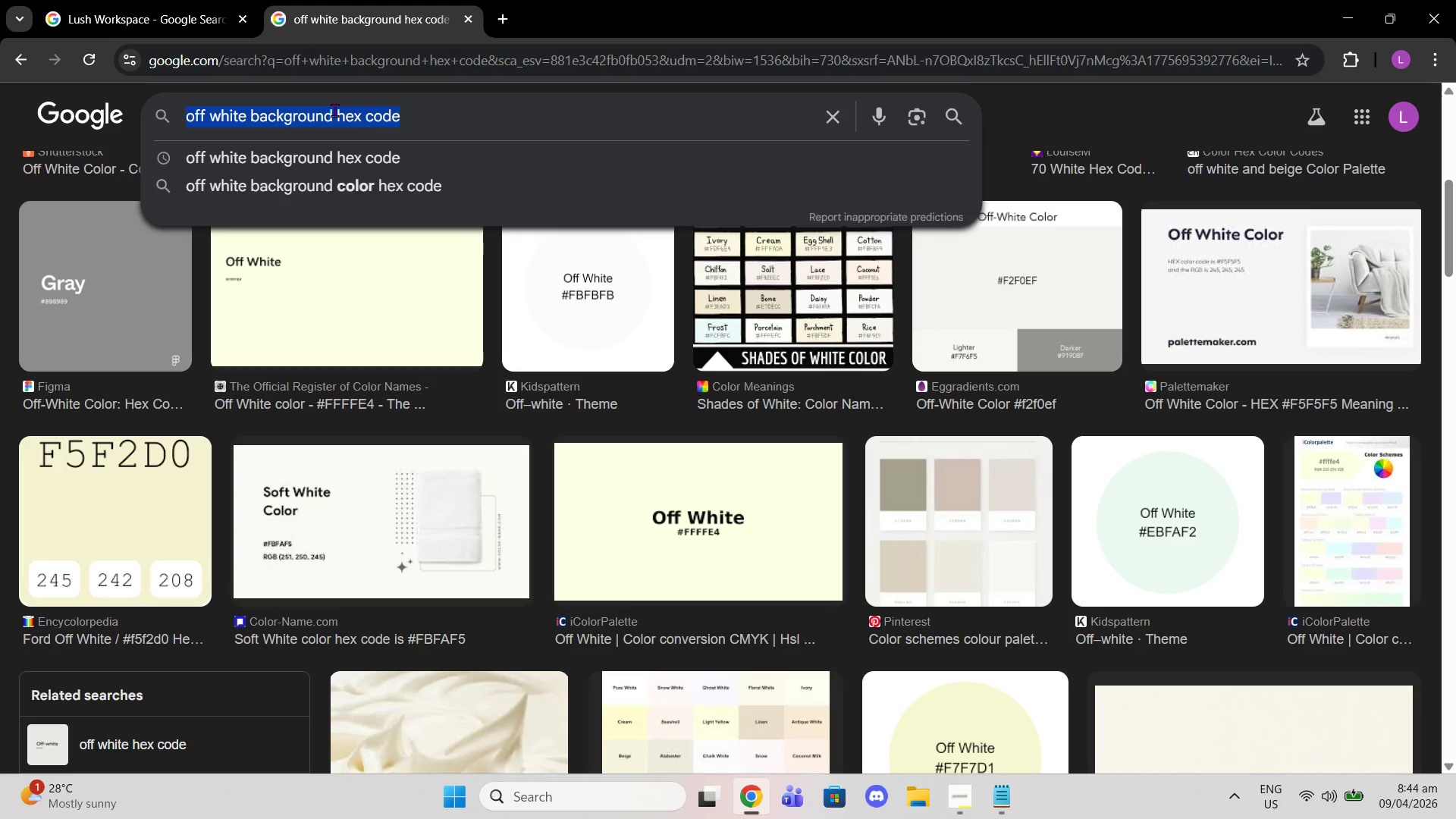 
triple_click([334, 110])
 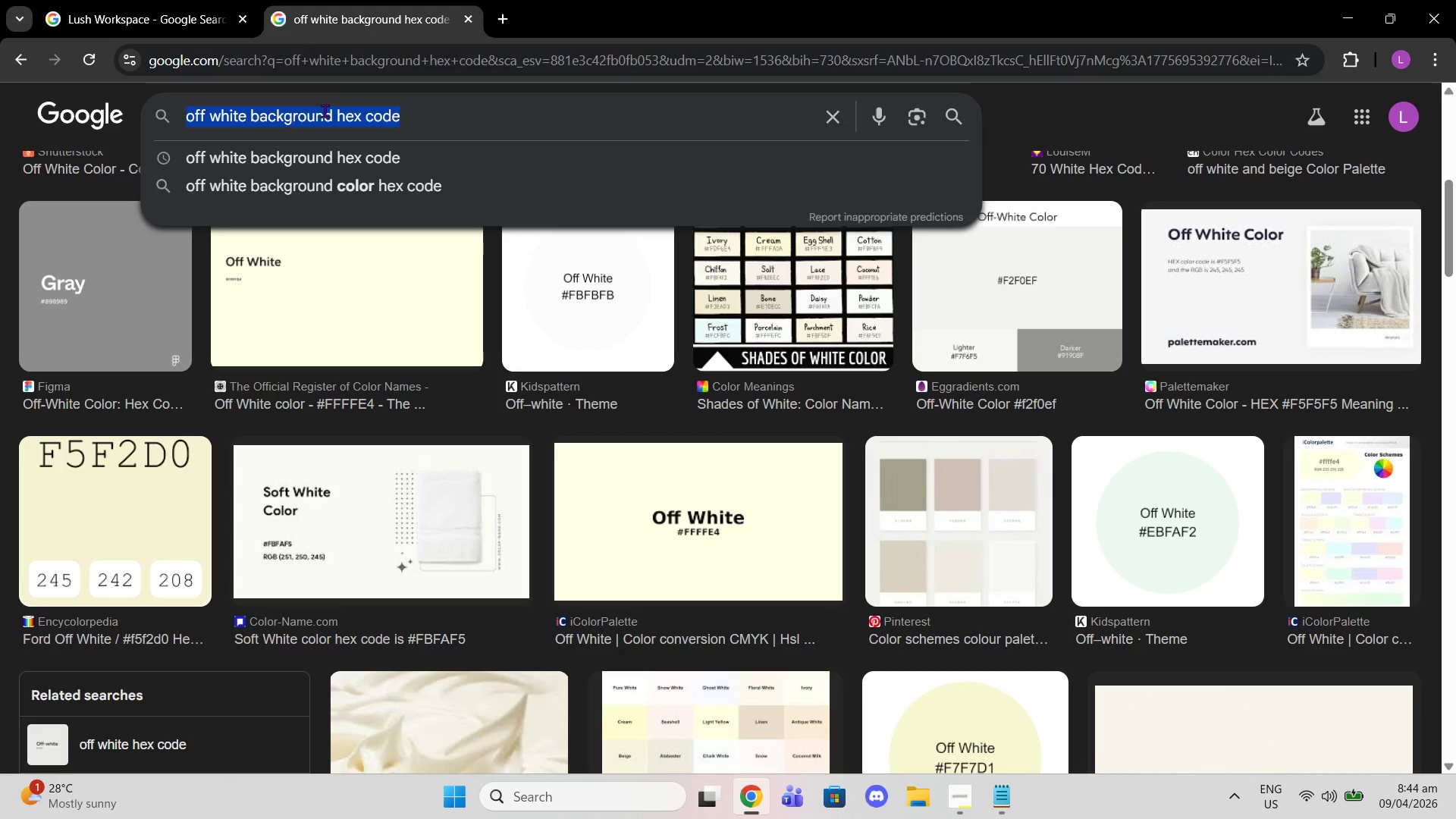 
type(inter font)
 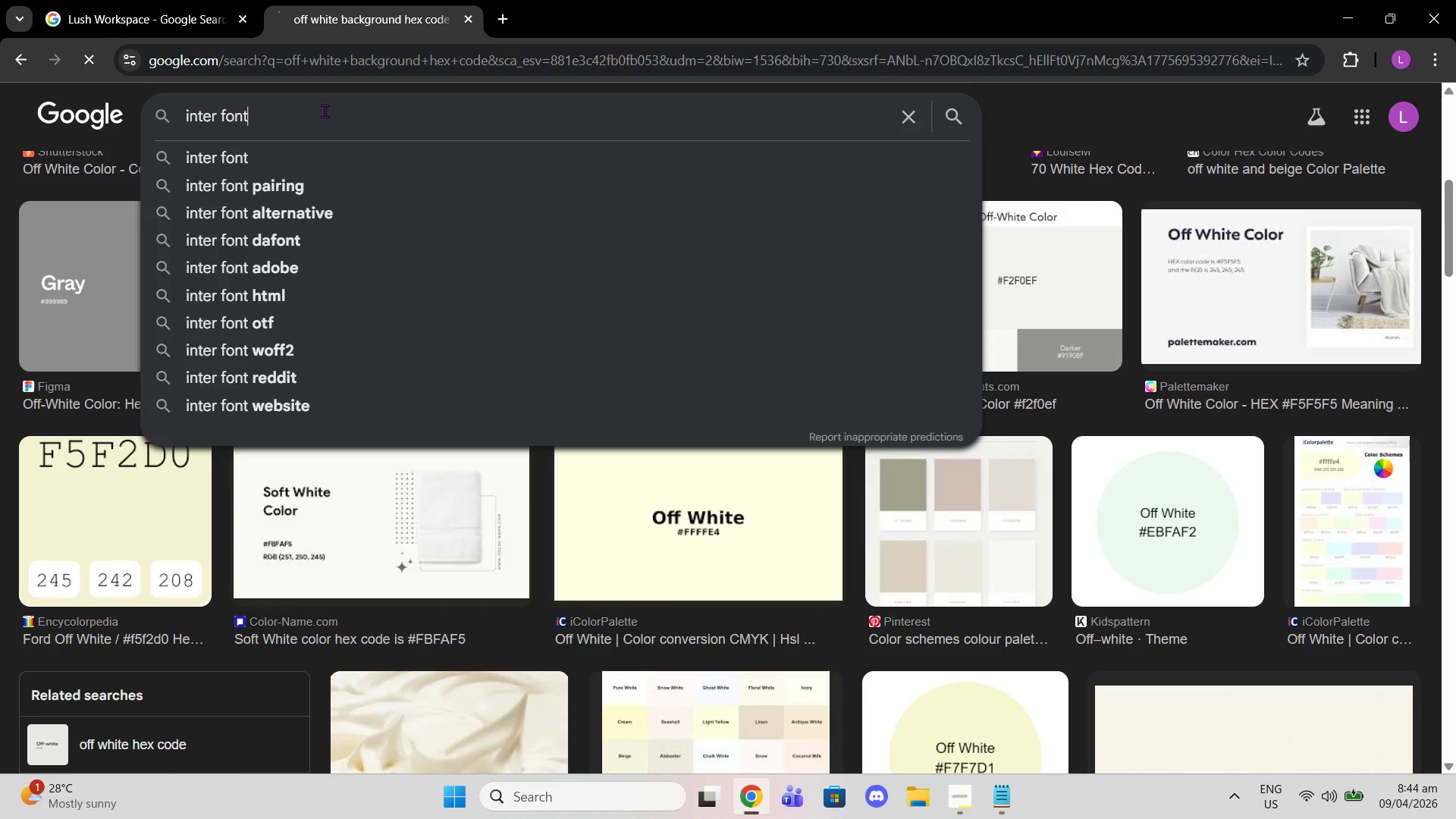 
key(Enter)
 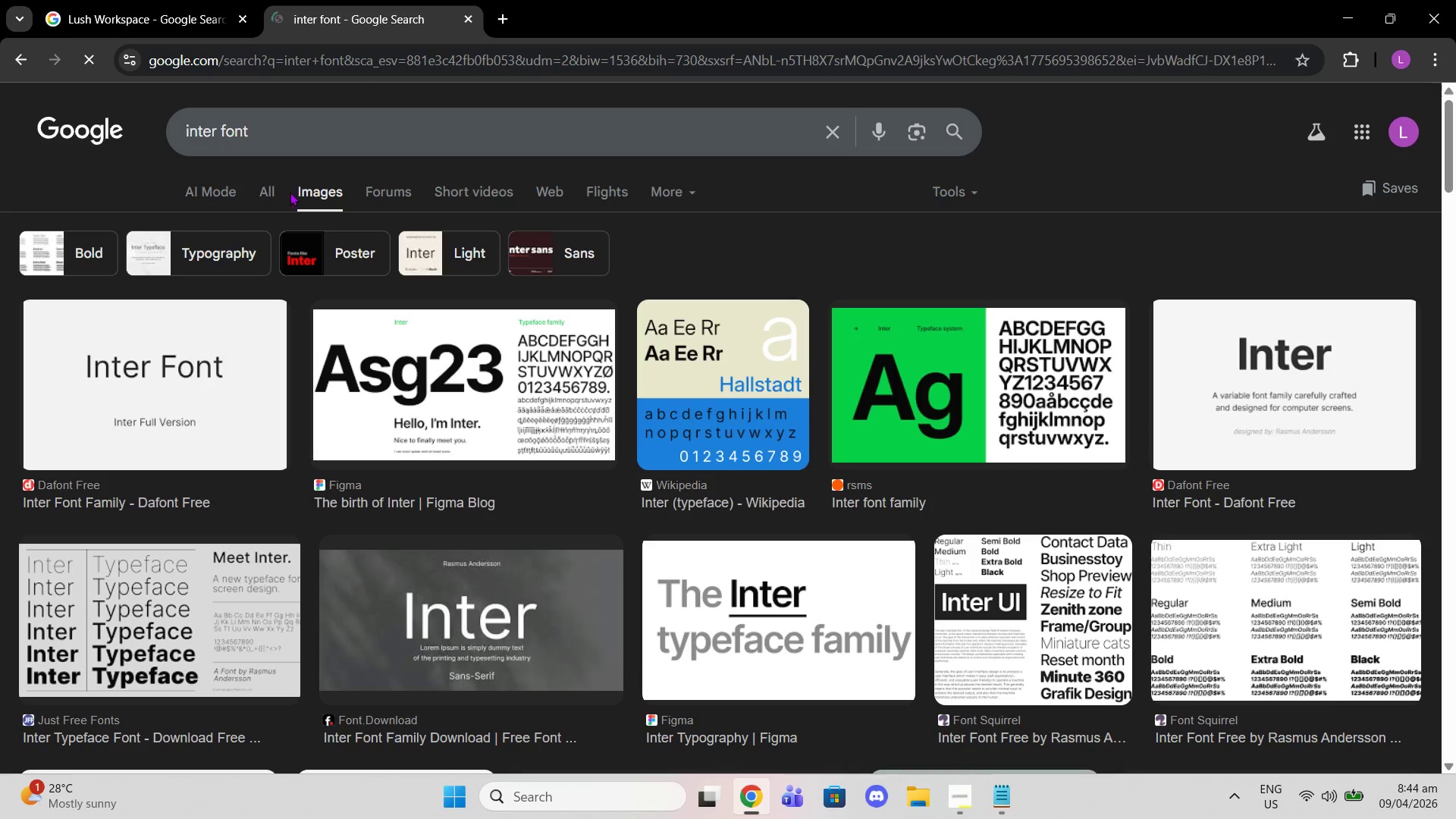 
left_click([287, 191])
 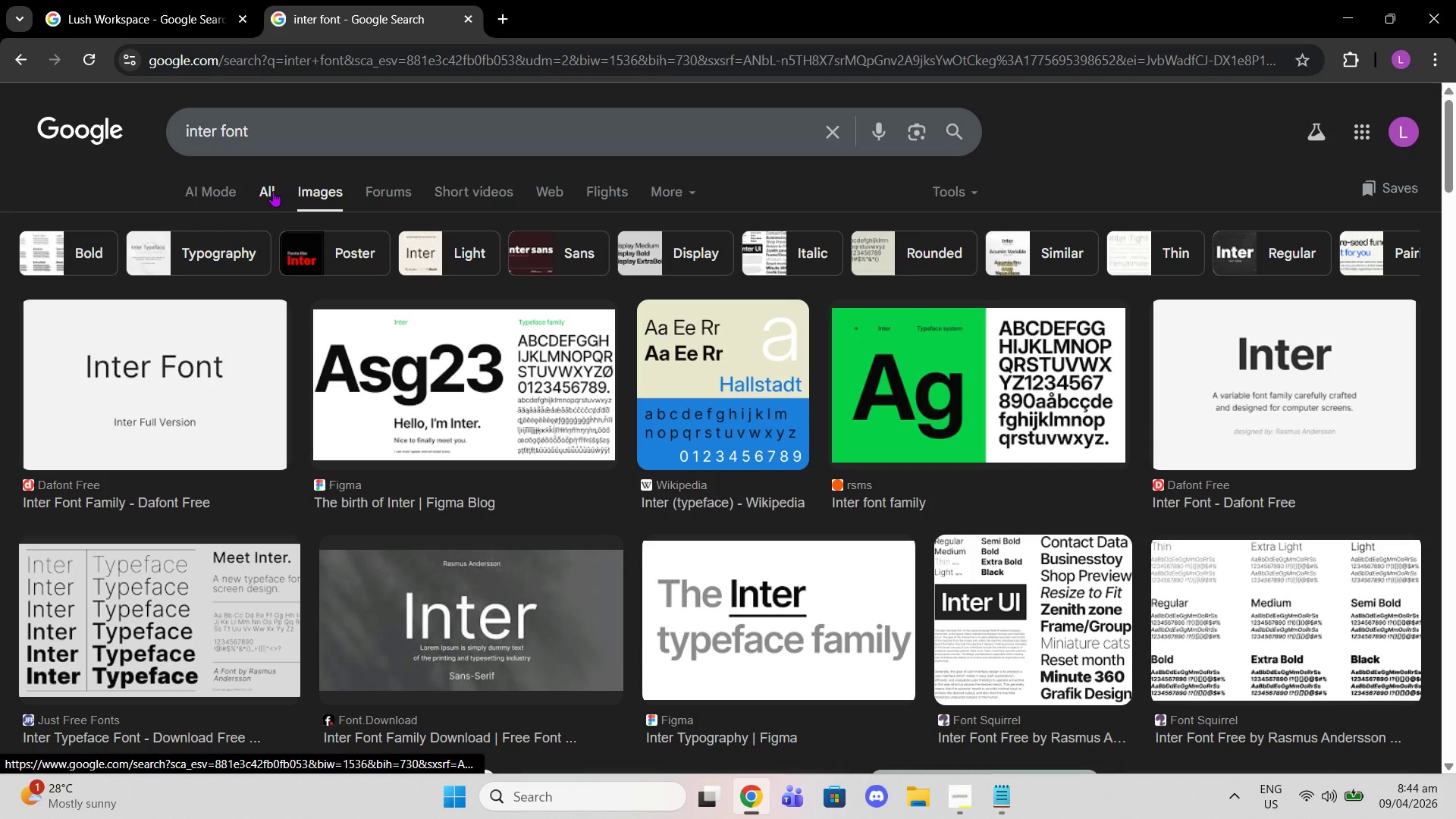 
left_click([273, 191])
 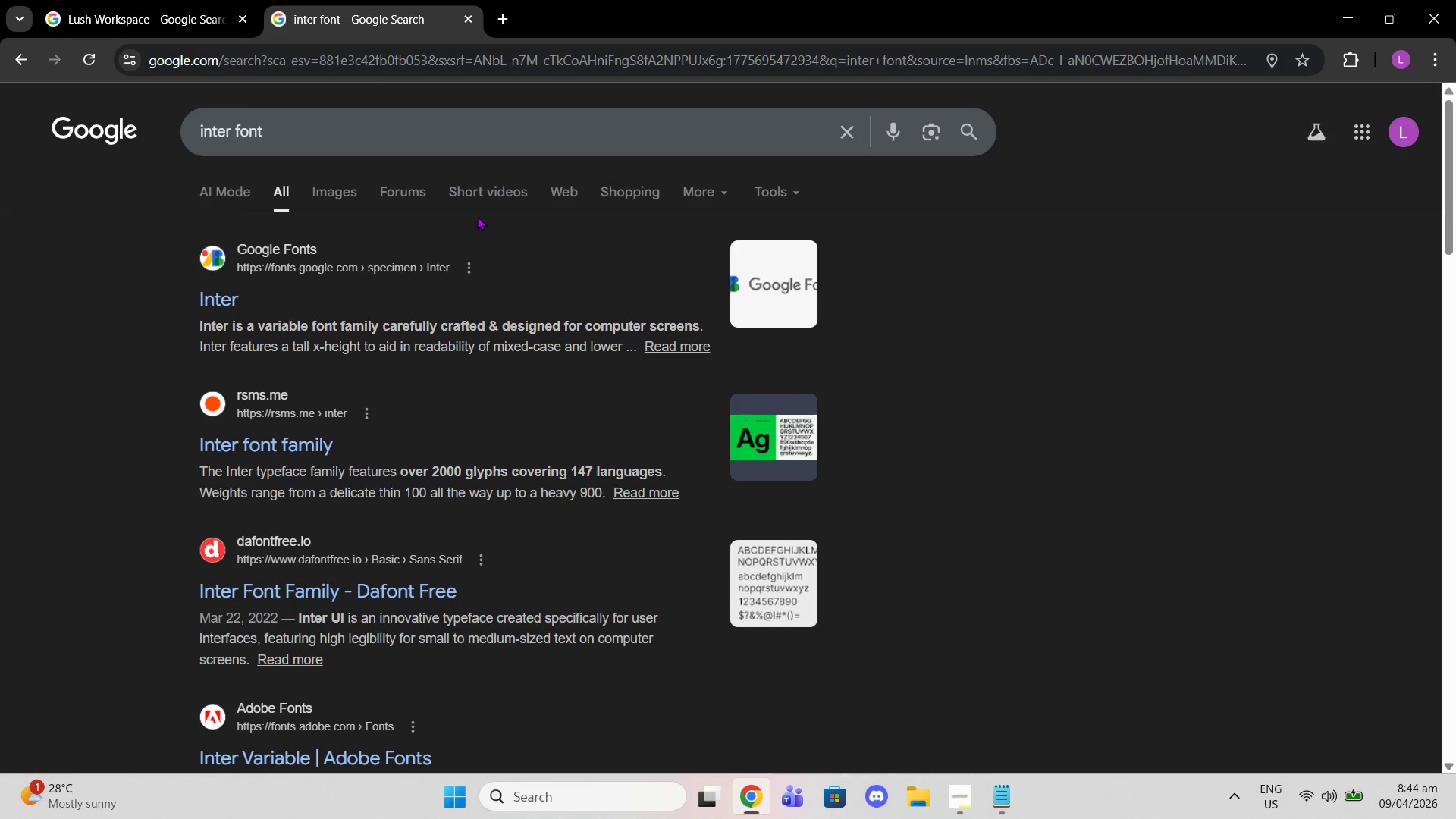 
left_click([457, 121])
 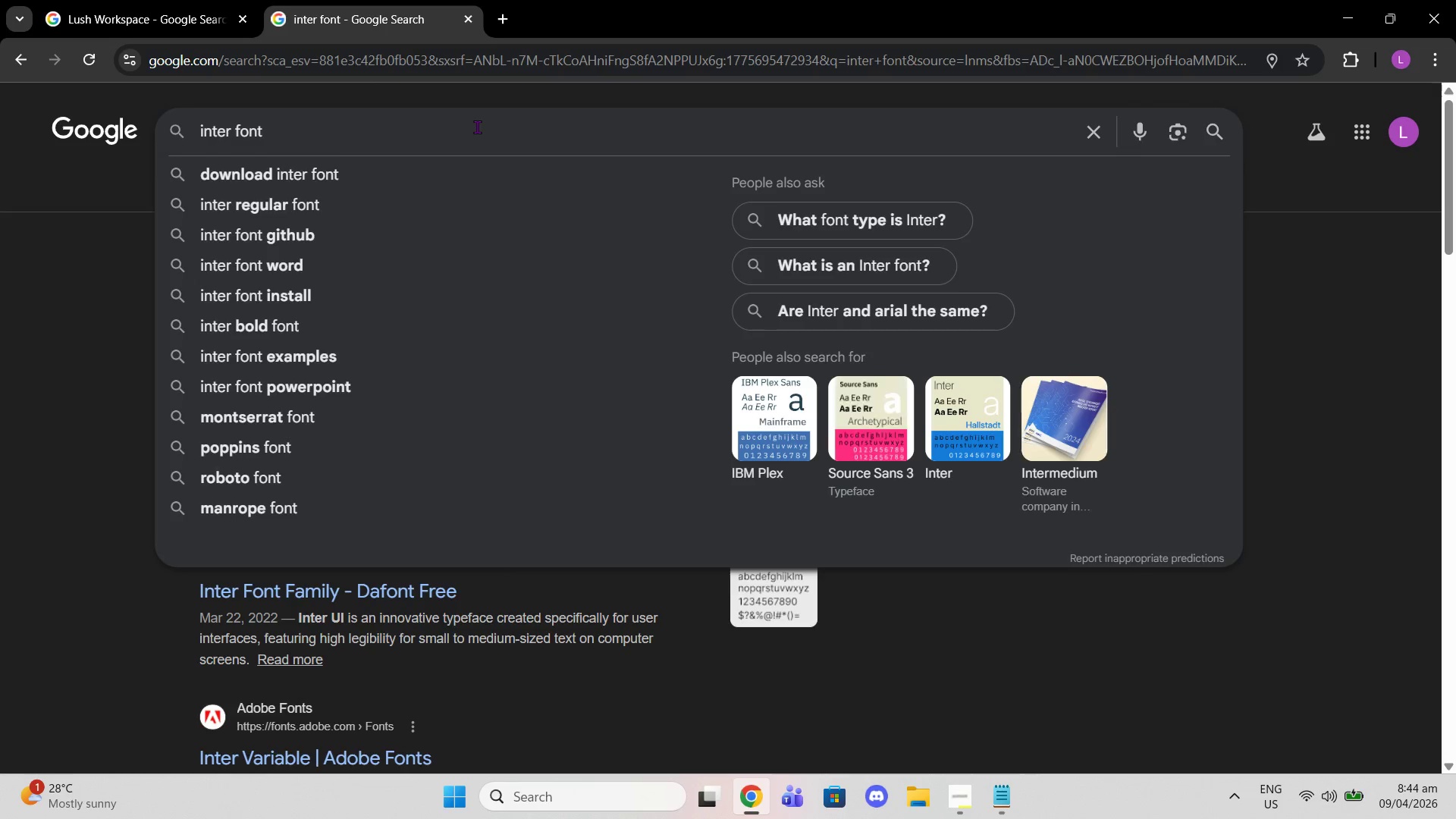 
type( in po)
 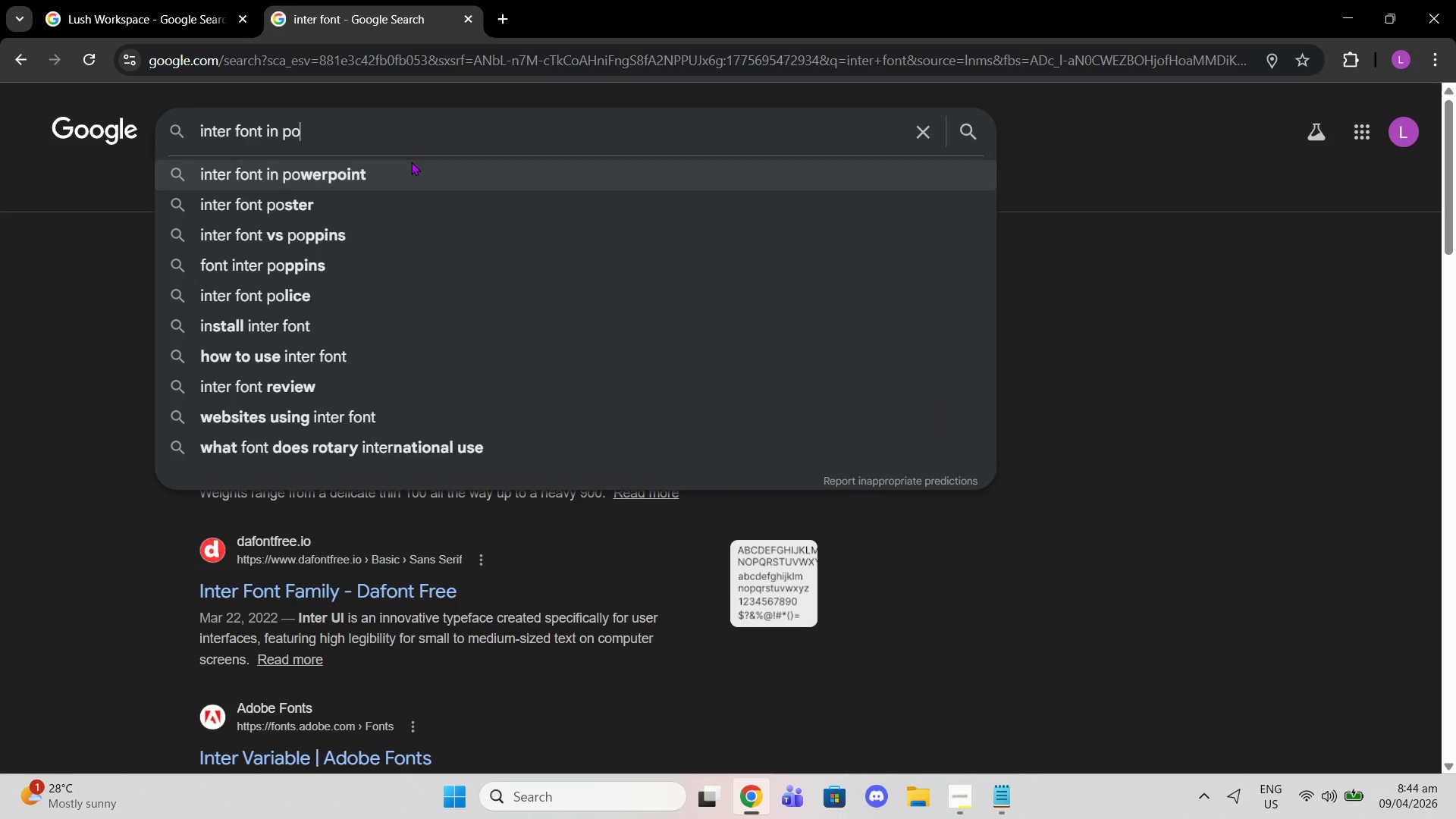 
left_click([412, 163])
 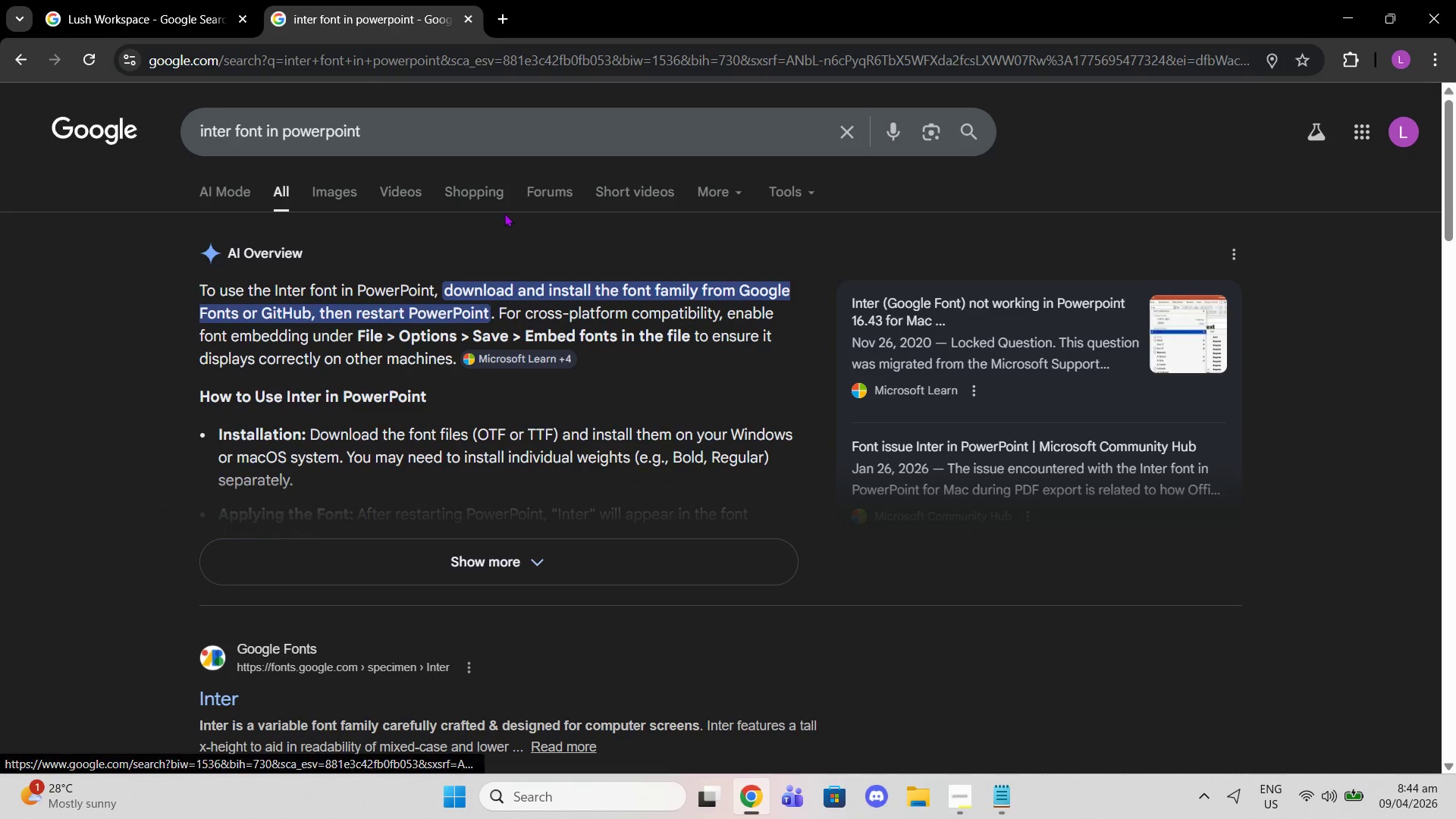 
wait(8.73)
 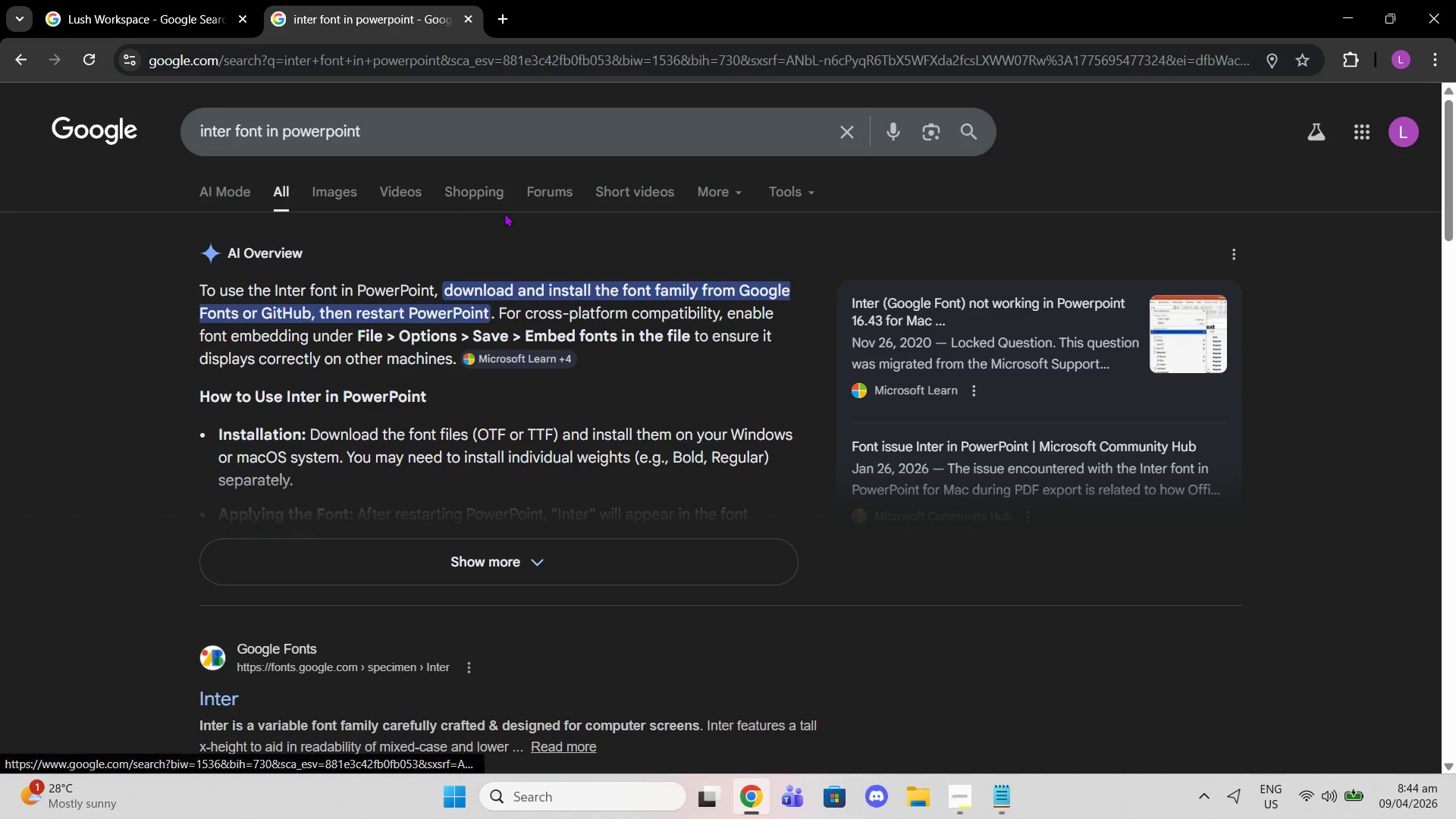 
left_click([606, 559])
 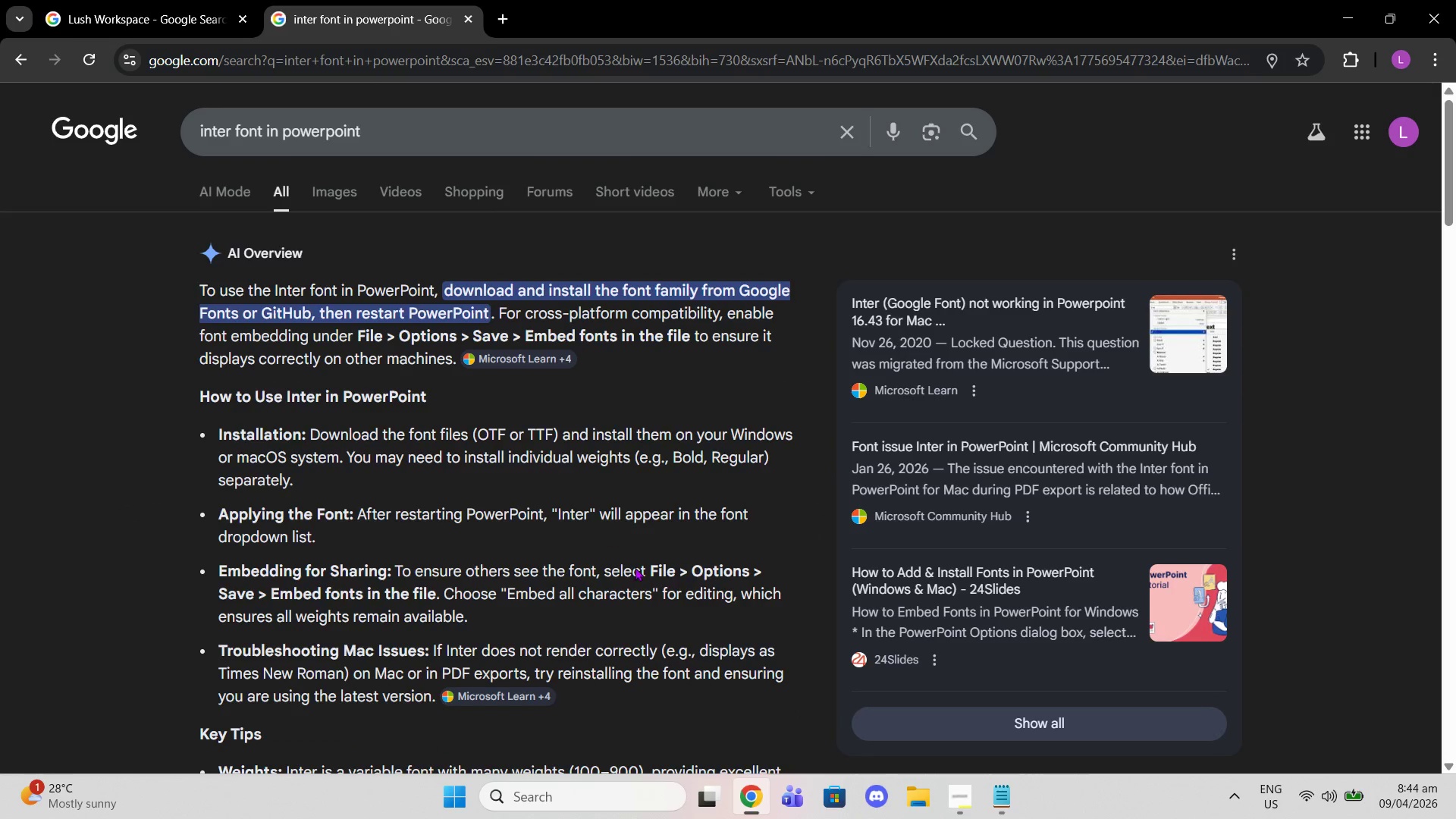 
scroll: coordinate [648, 587], scroll_direction: down, amount: 3.0
 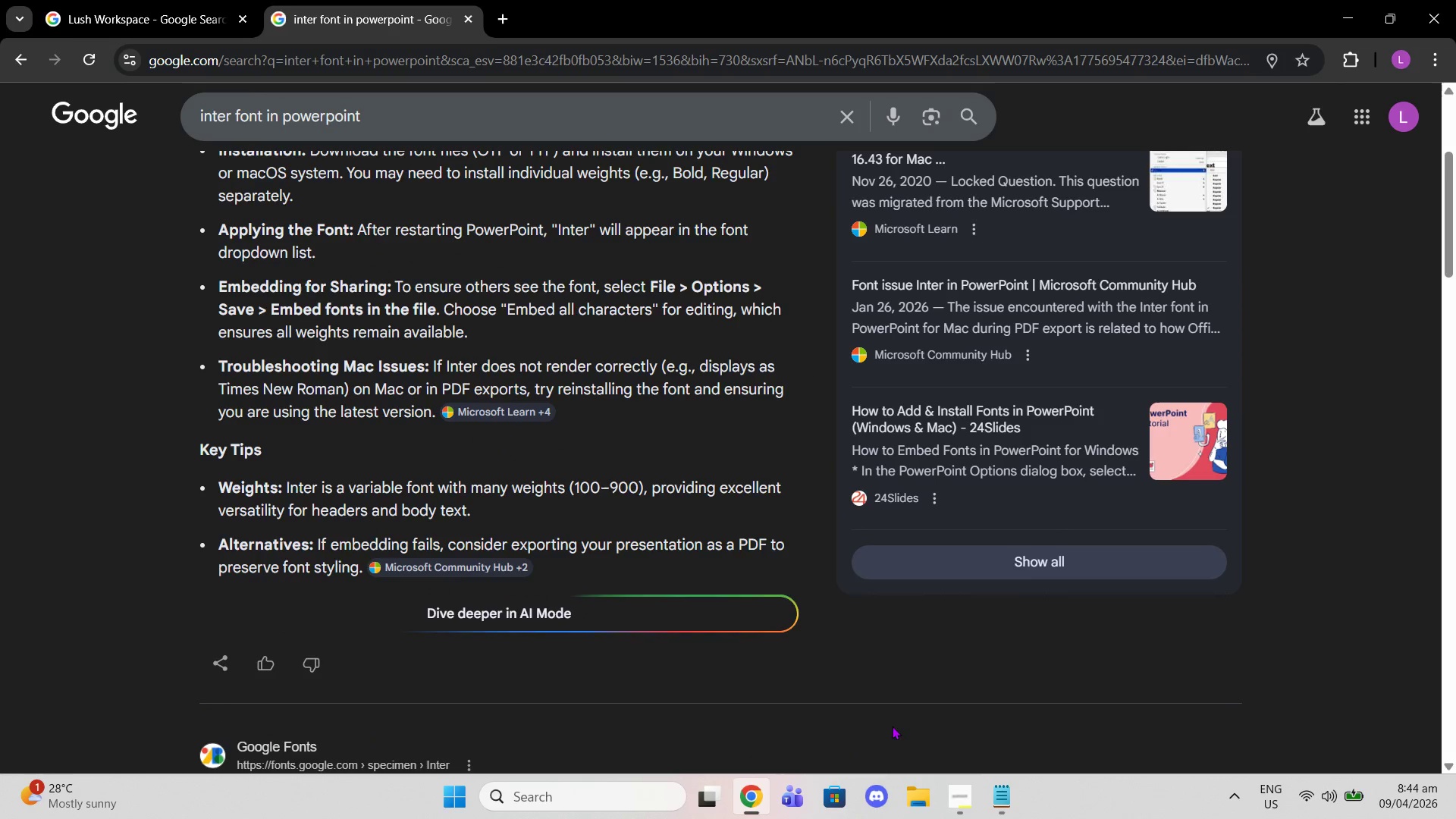 
left_click([1008, 799])
 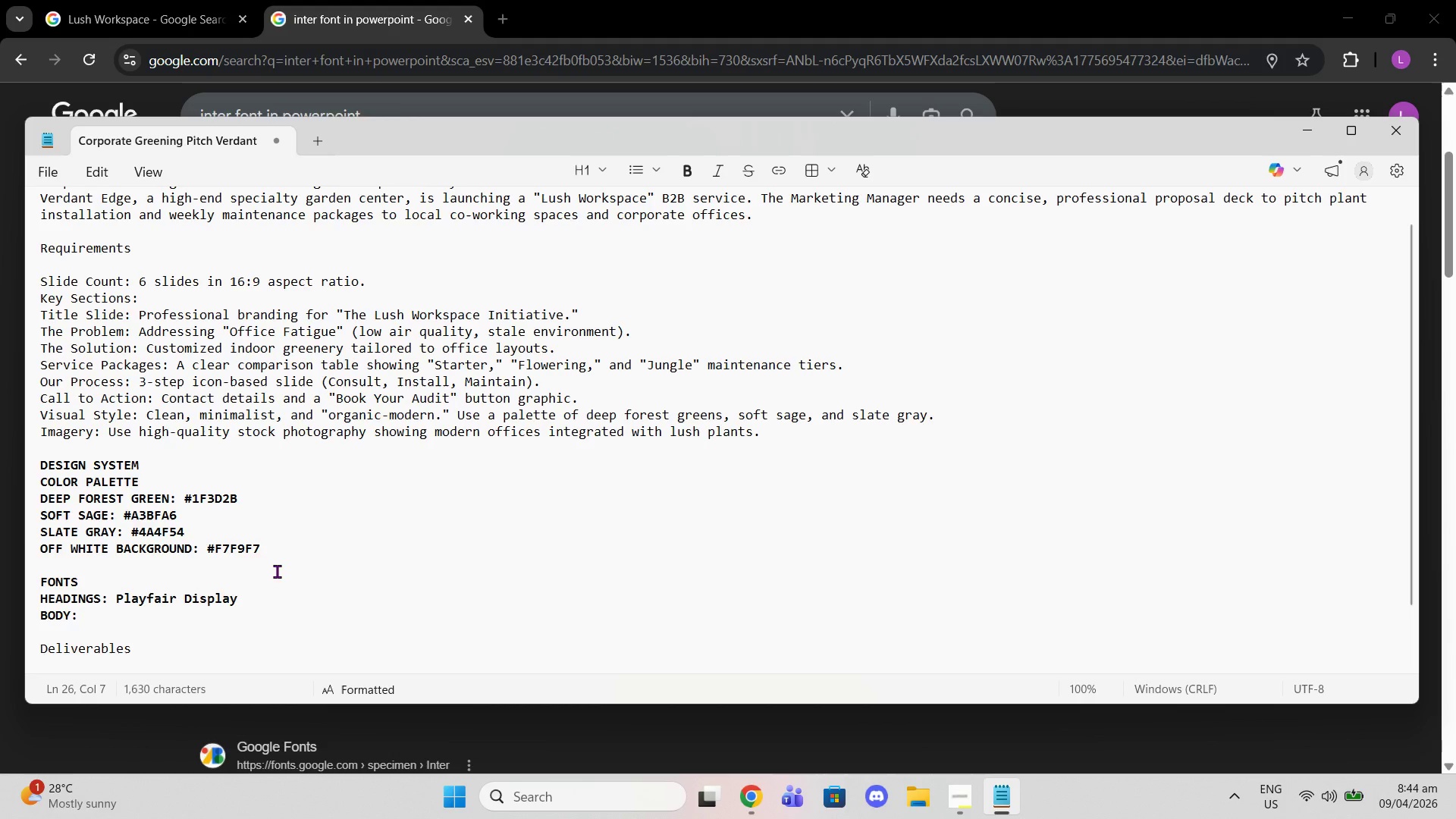 
type(Inter otr )
key(Backspace)
key(Backspace)
key(Backspace)
type(r LA)
key(Backspace)
type(ato)
 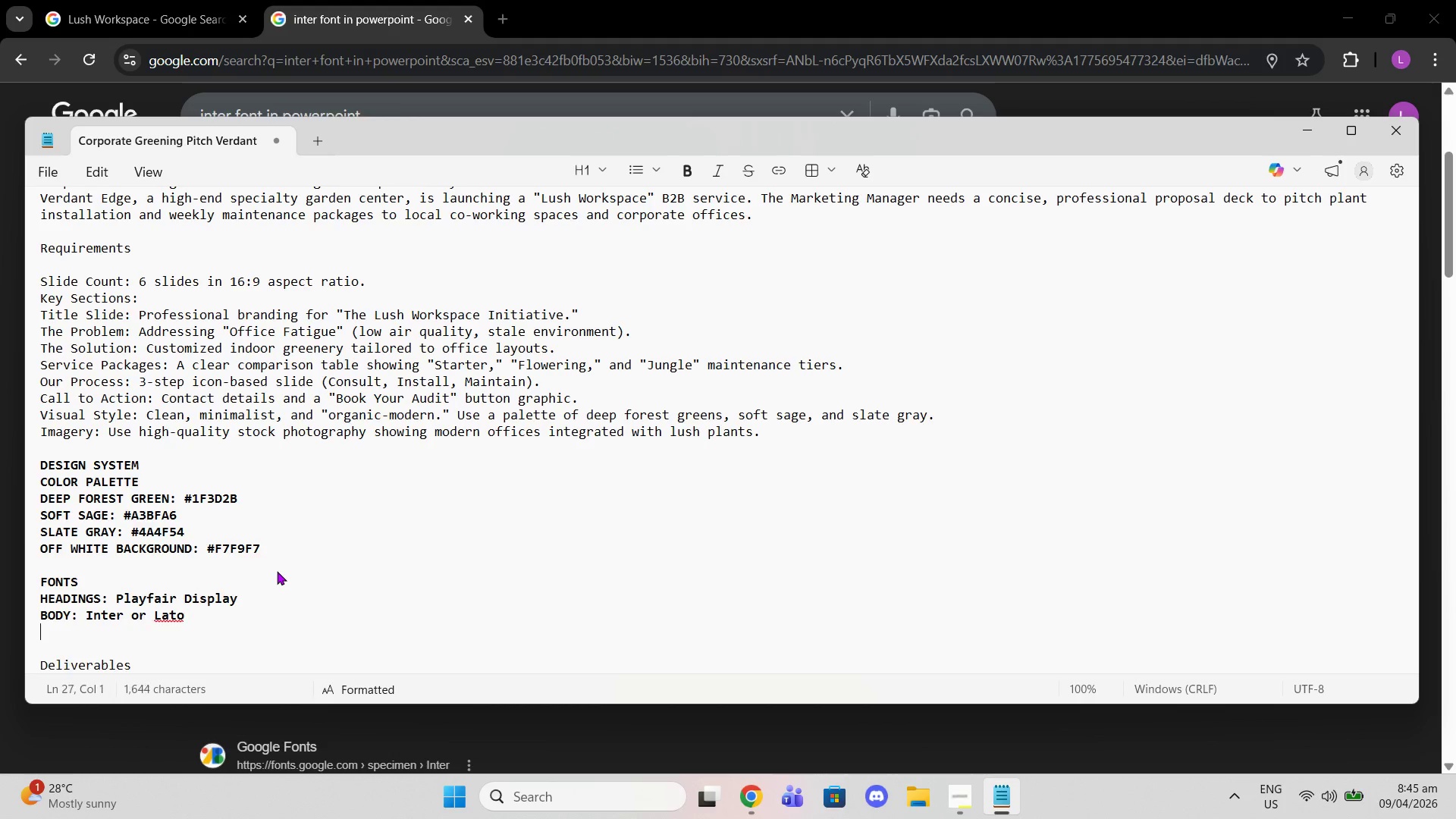 
key(Enter)
 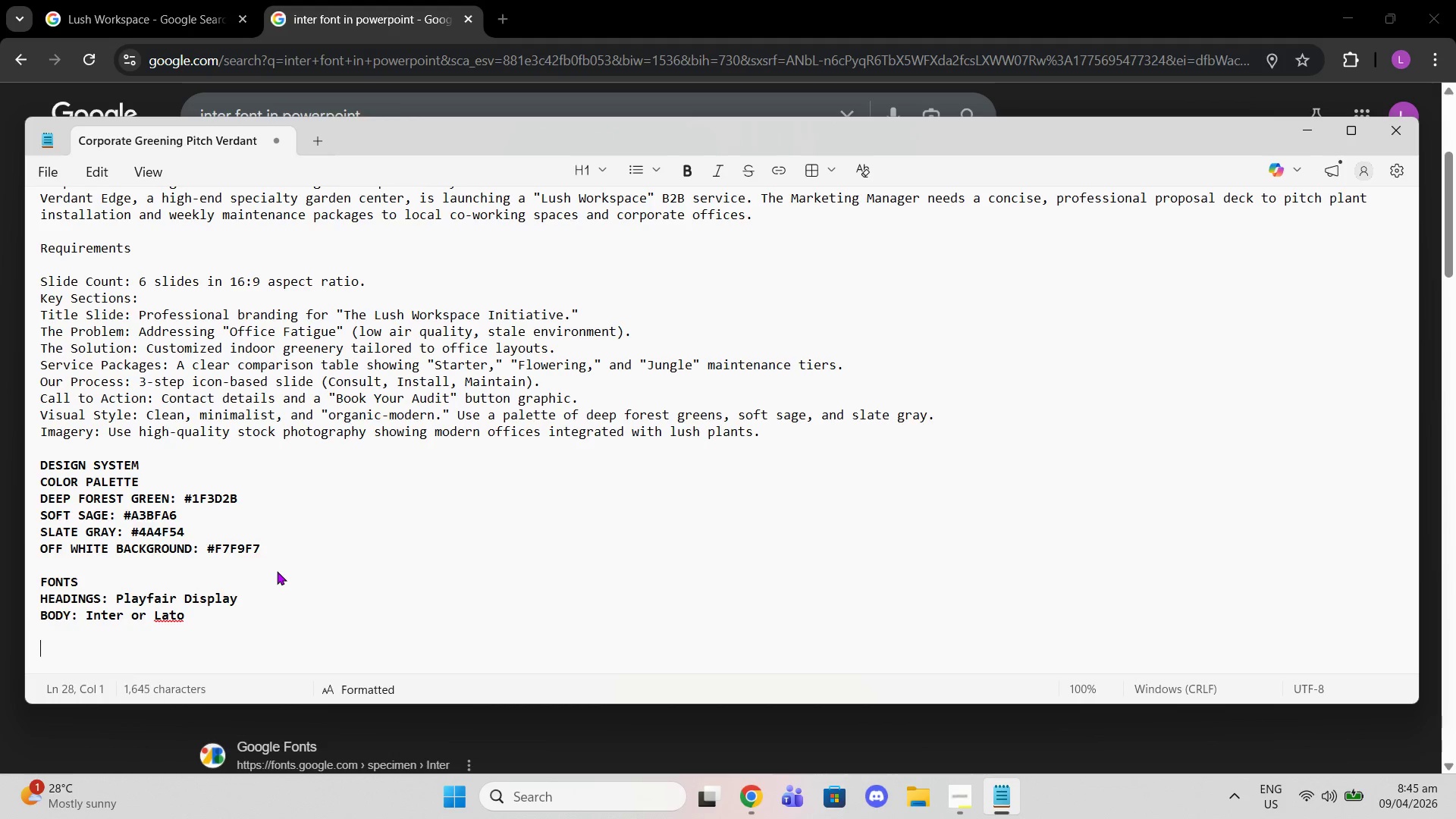 
key(Enter)
 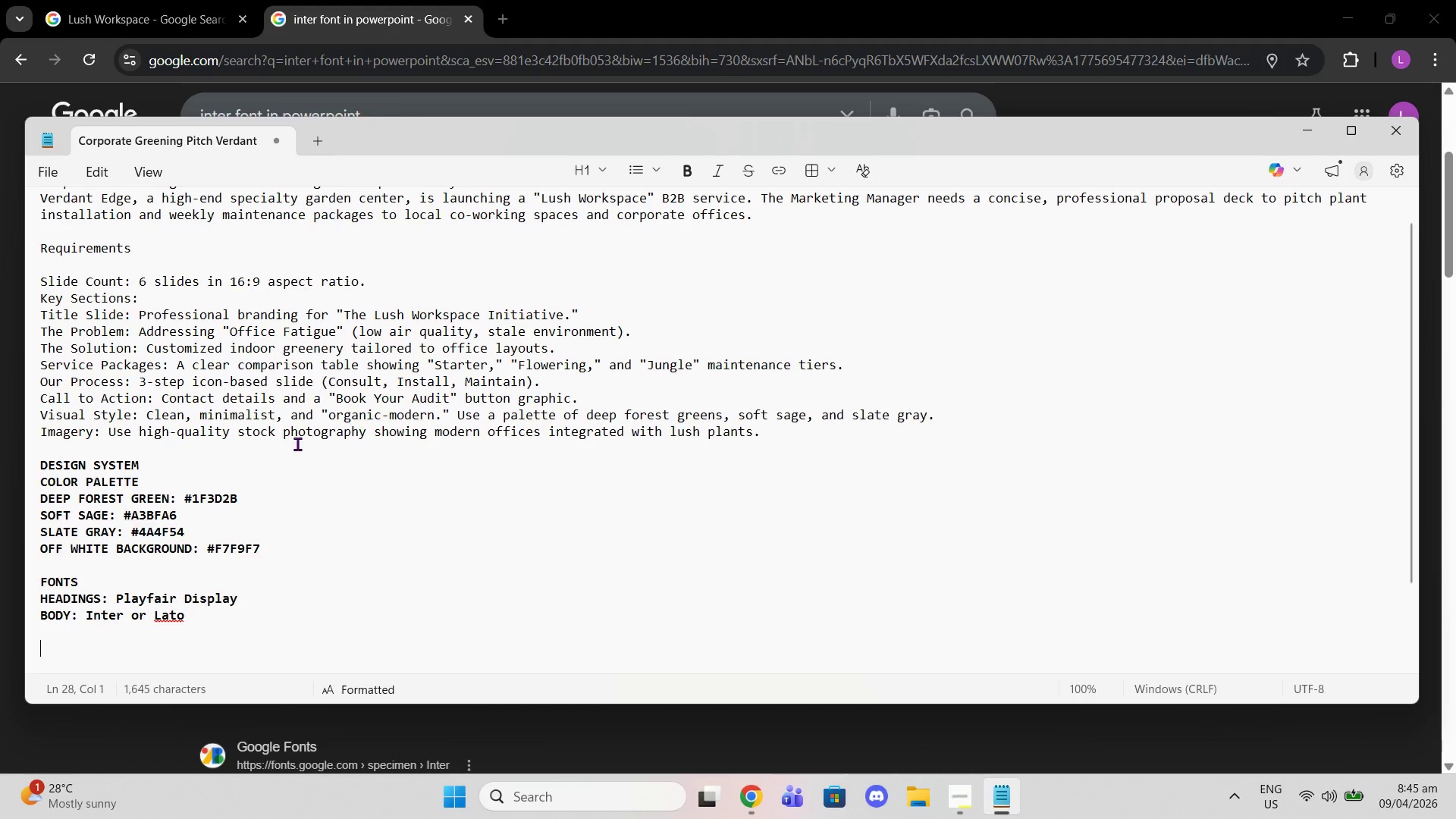 
scroll: coordinate [297, 444], scroll_direction: down, amount: 1.0
 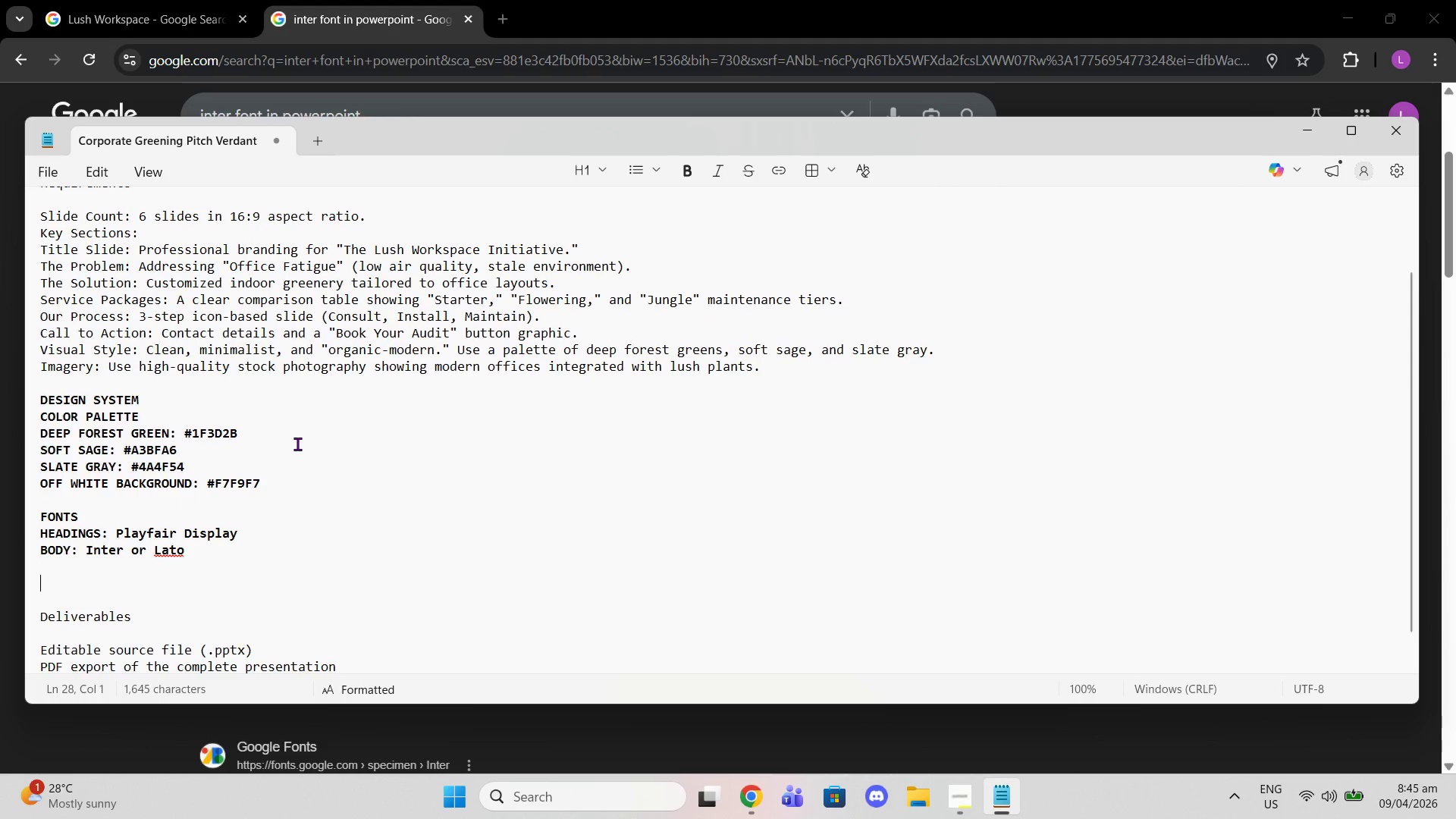 
scroll: coordinate [306, 453], scroll_direction: up, amount: 3.0
 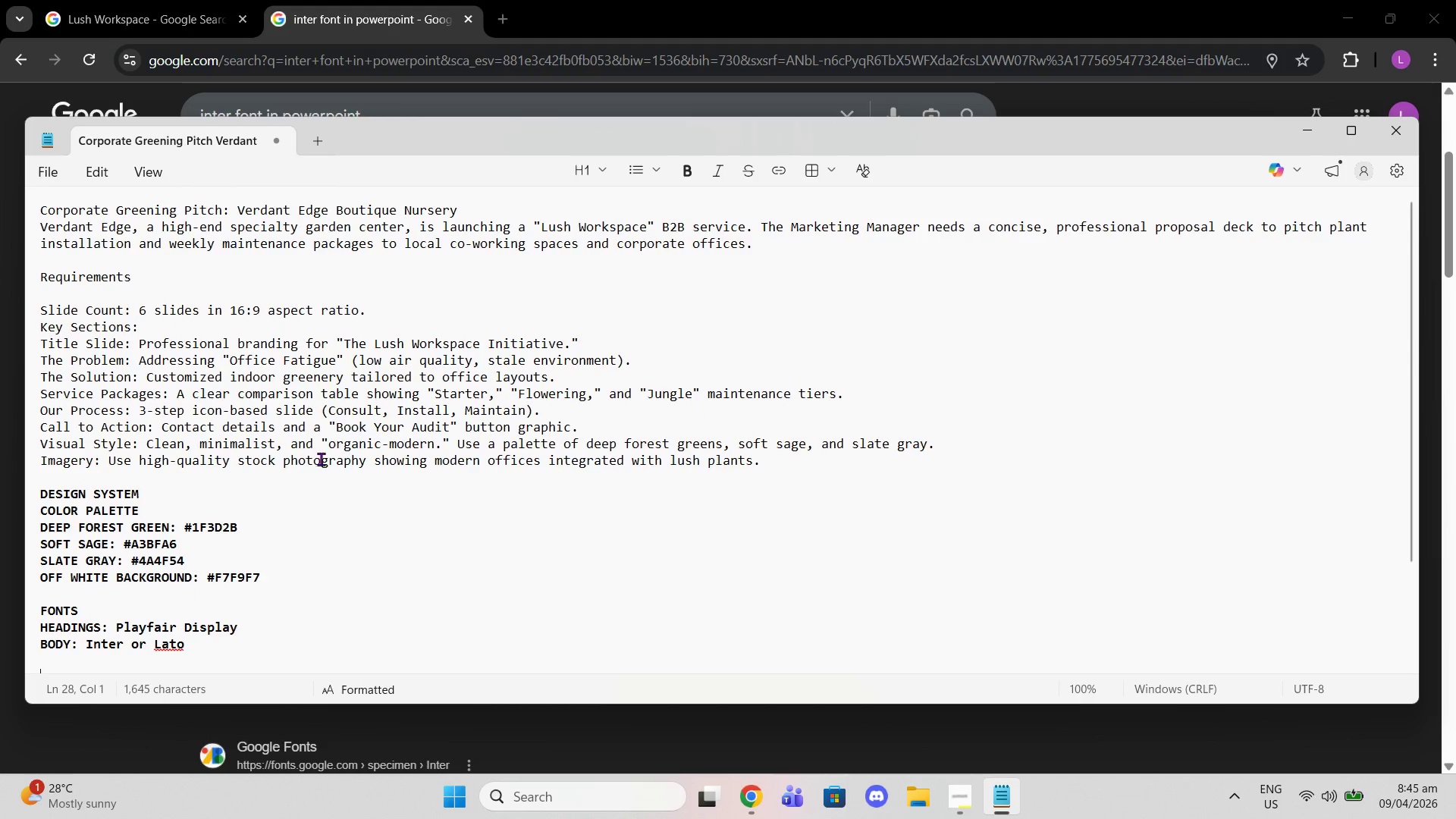 
scroll: coordinate [321, 459], scroll_direction: down, amount: 1.0
 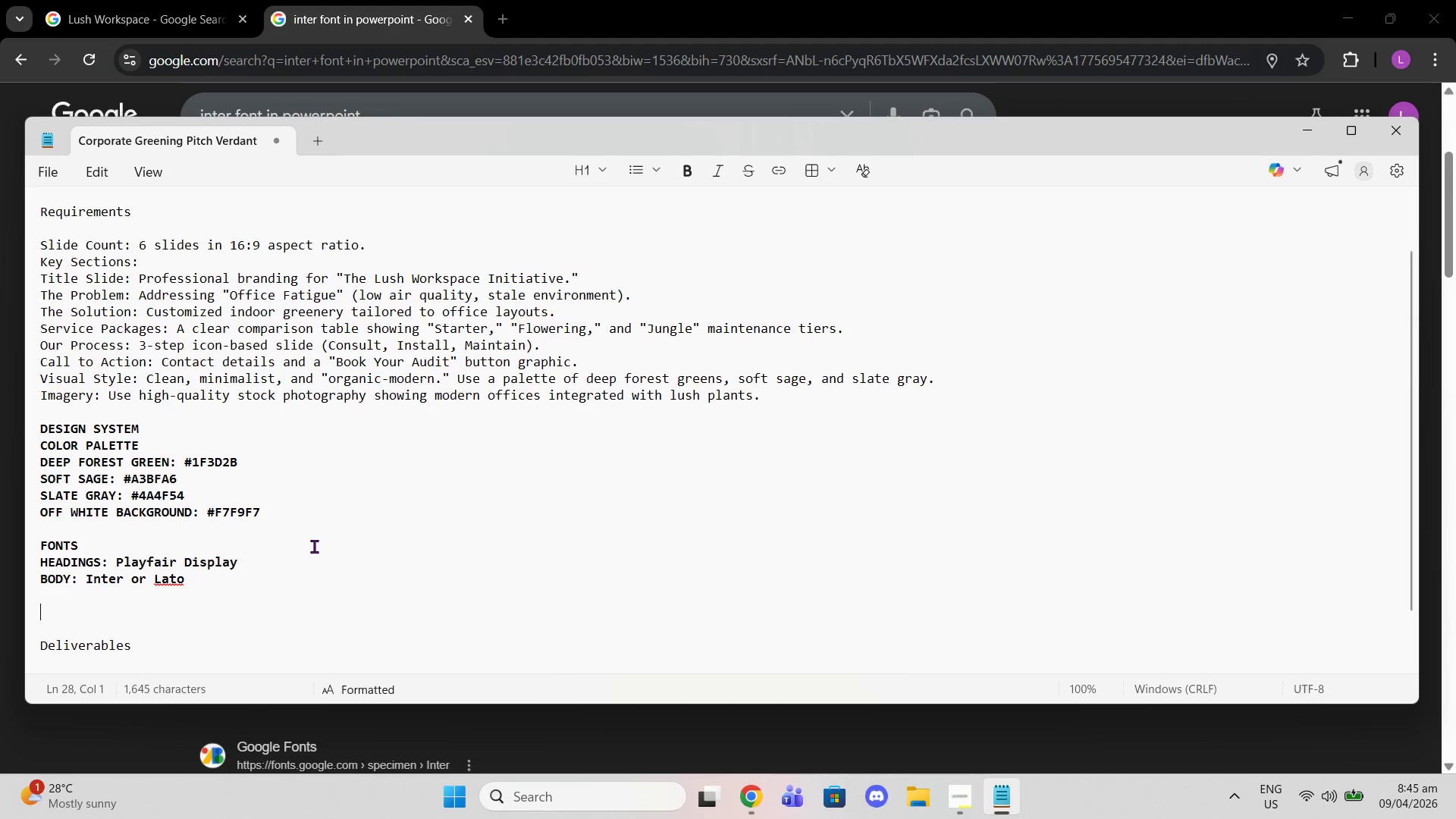 
type(SLIDES)
 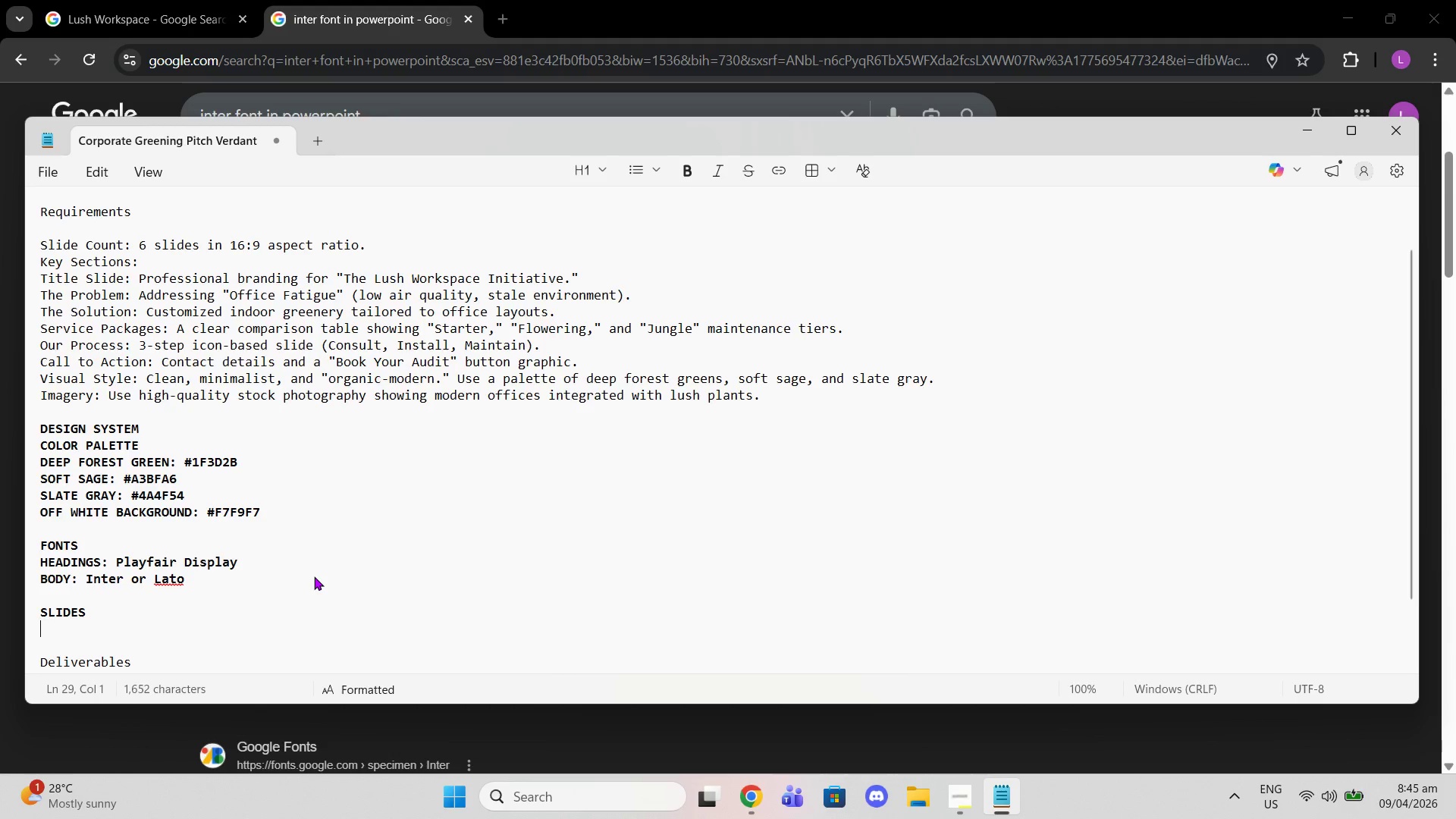 
key(Shift+Enter)
 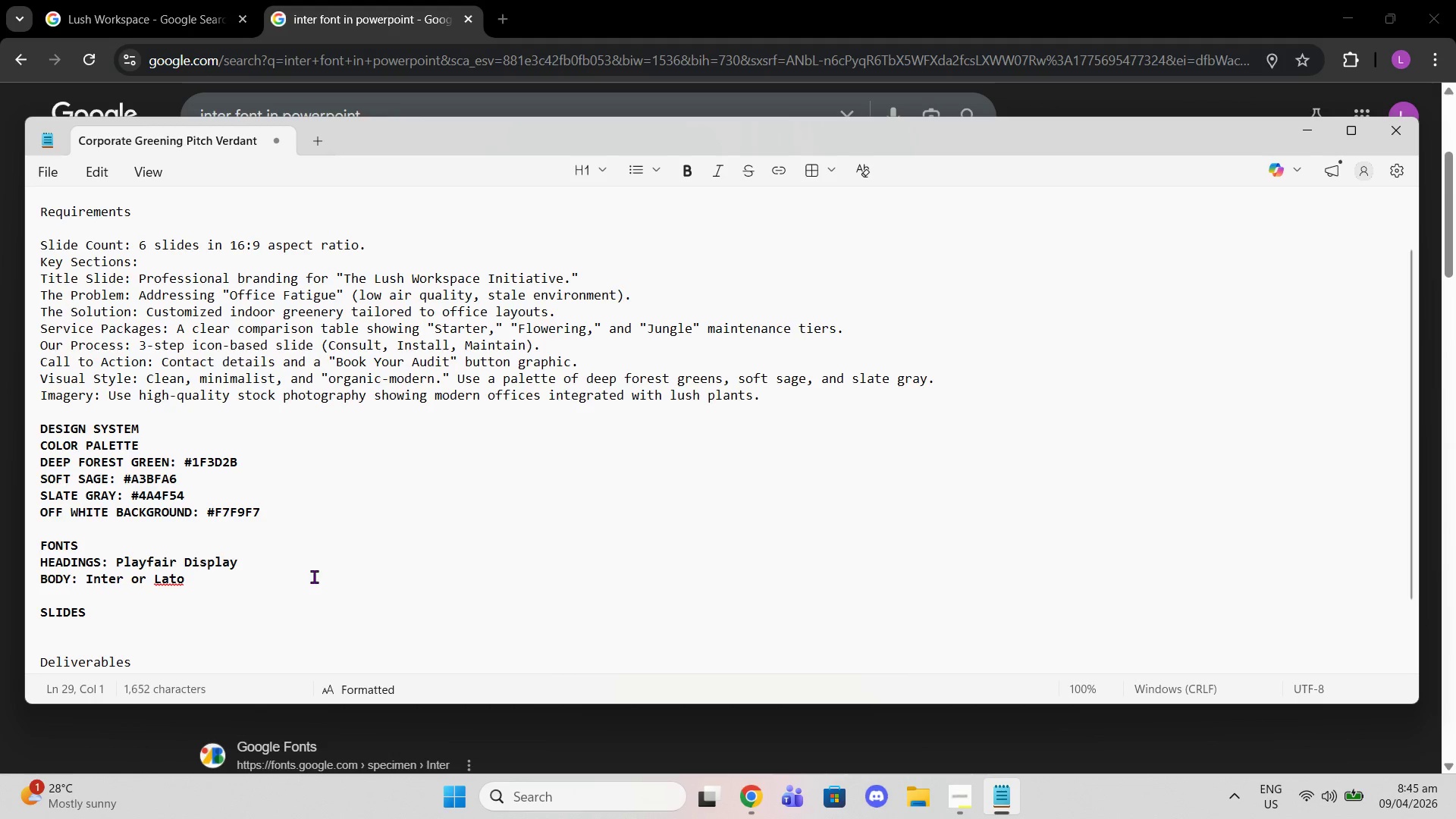 
type(Slide)
key(Backspace)
key(Backspace)
key(Backspace)
key(Backspace)
type(lide 1 - TITLE SLIDE)
 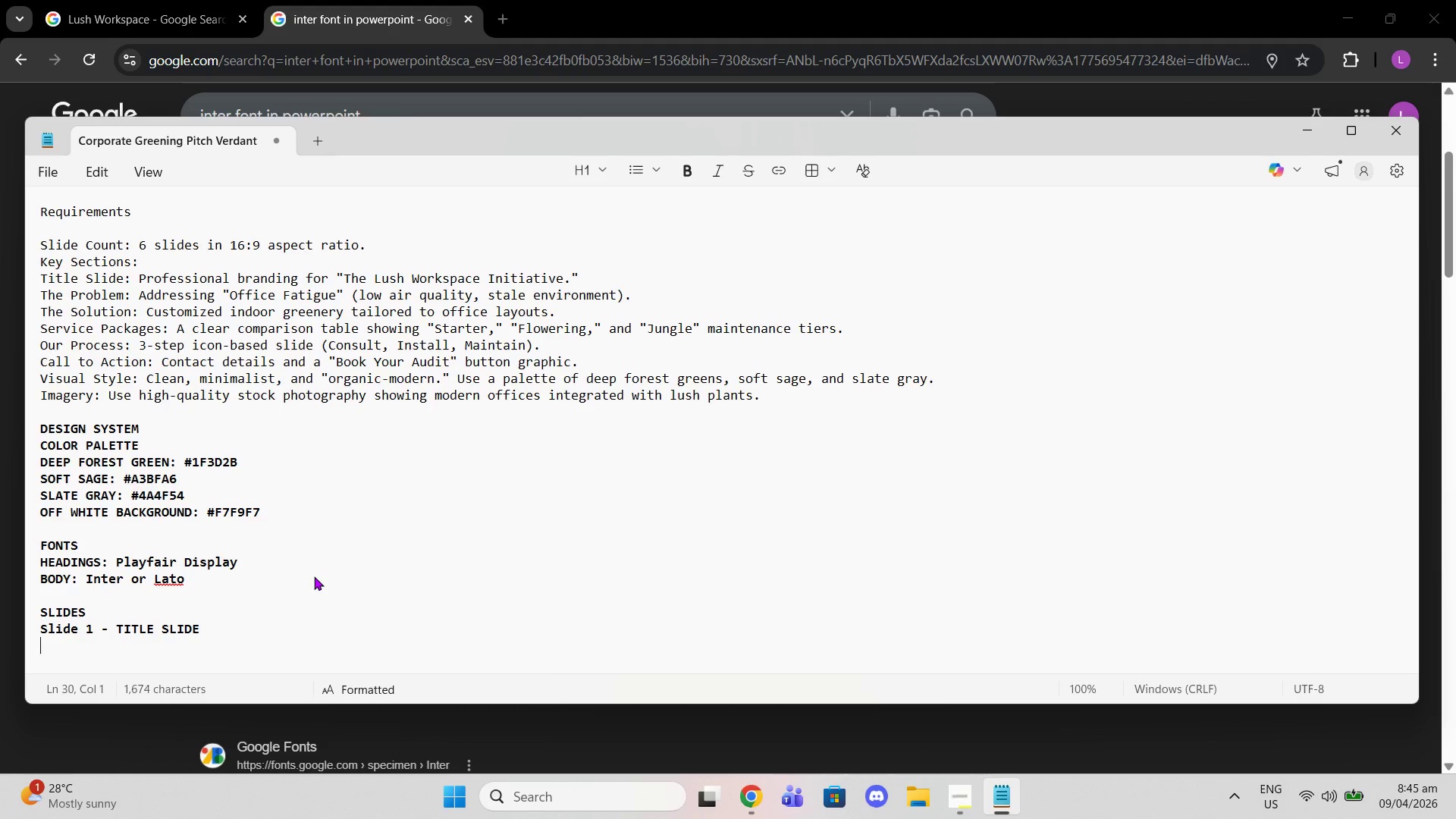 
key(Shift+Enter)
 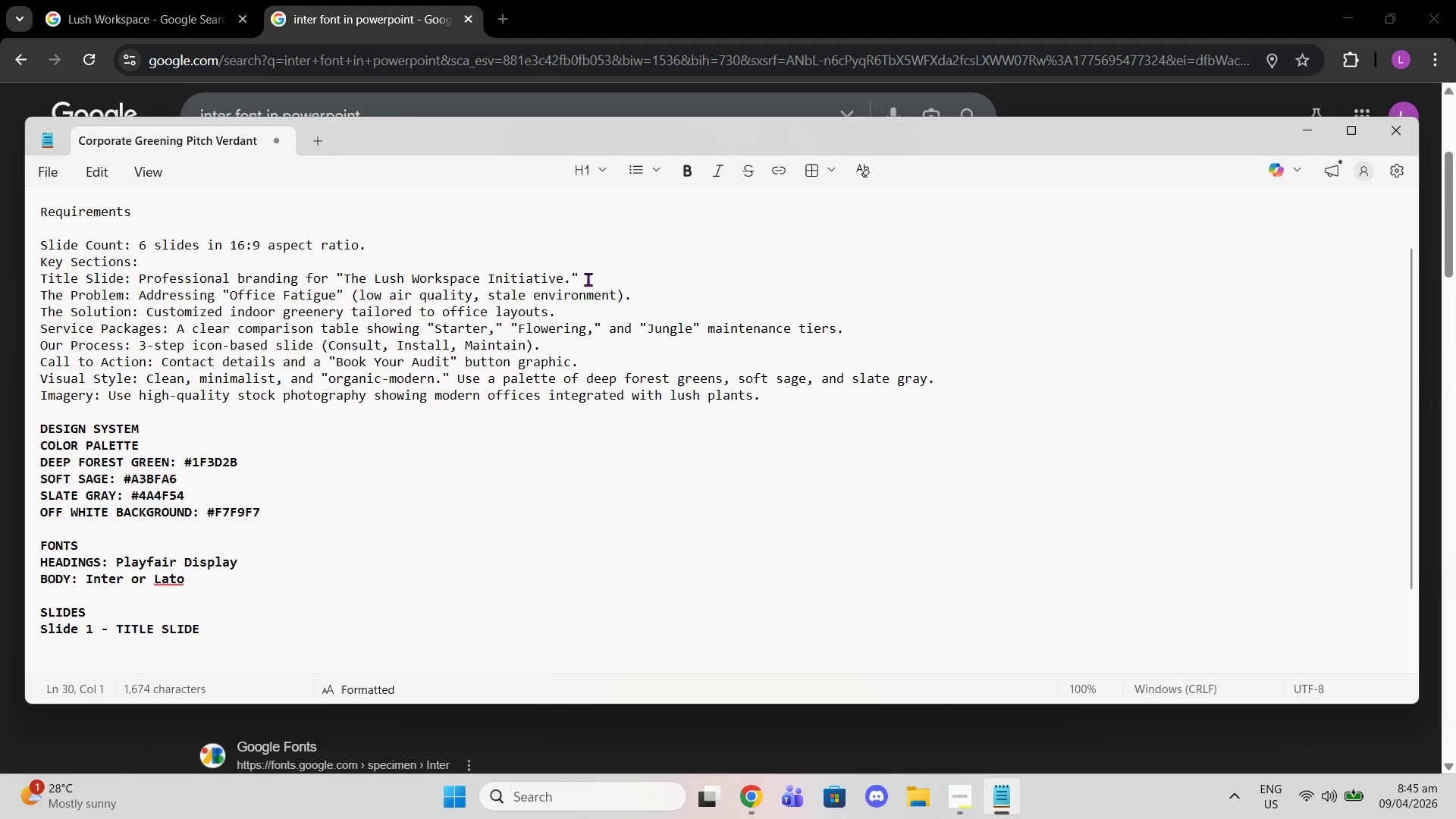 
left_click_drag(start_coordinate=[596, 281], to_coordinate=[0, 278])
 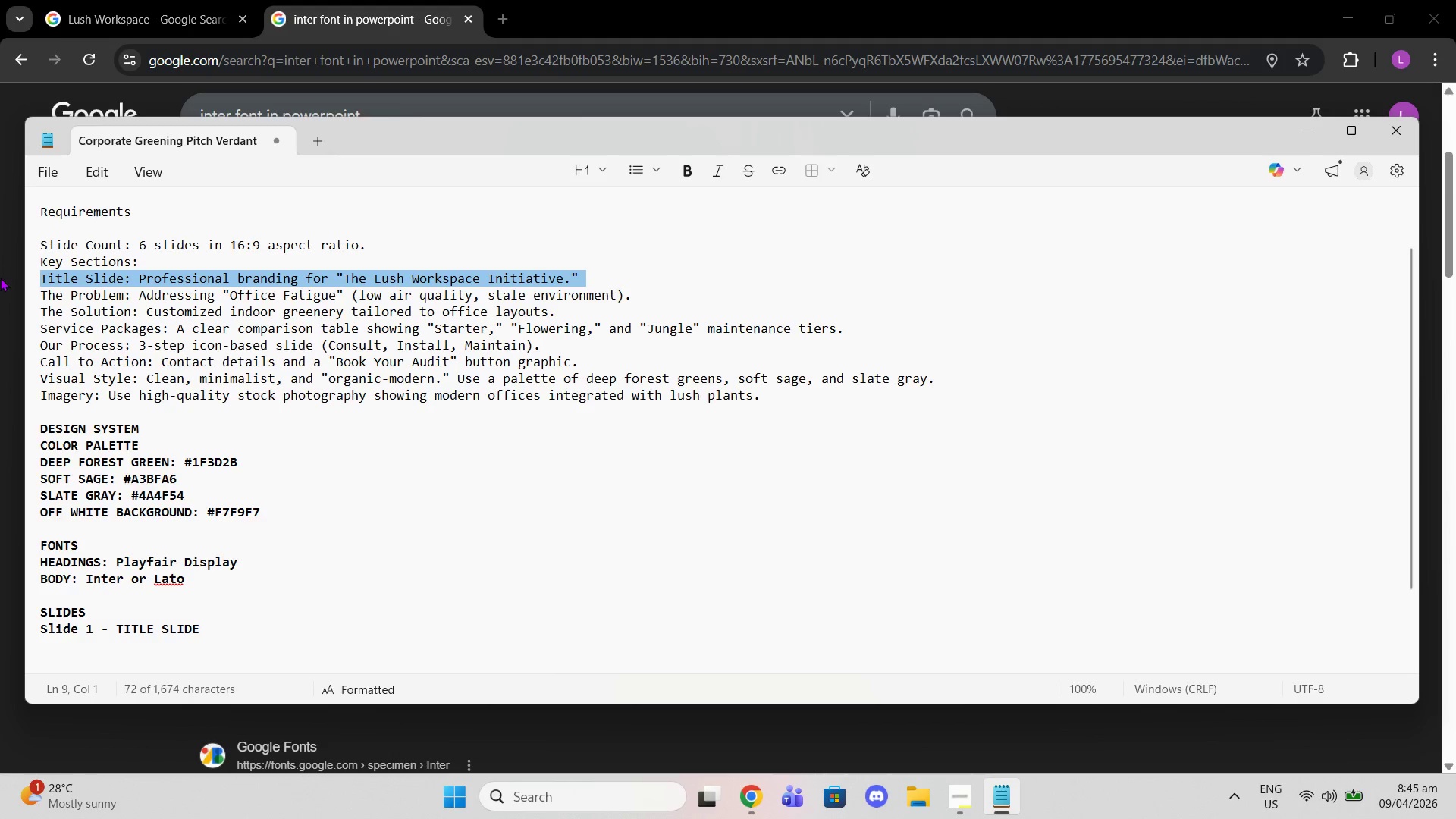 
key(Control+C)
 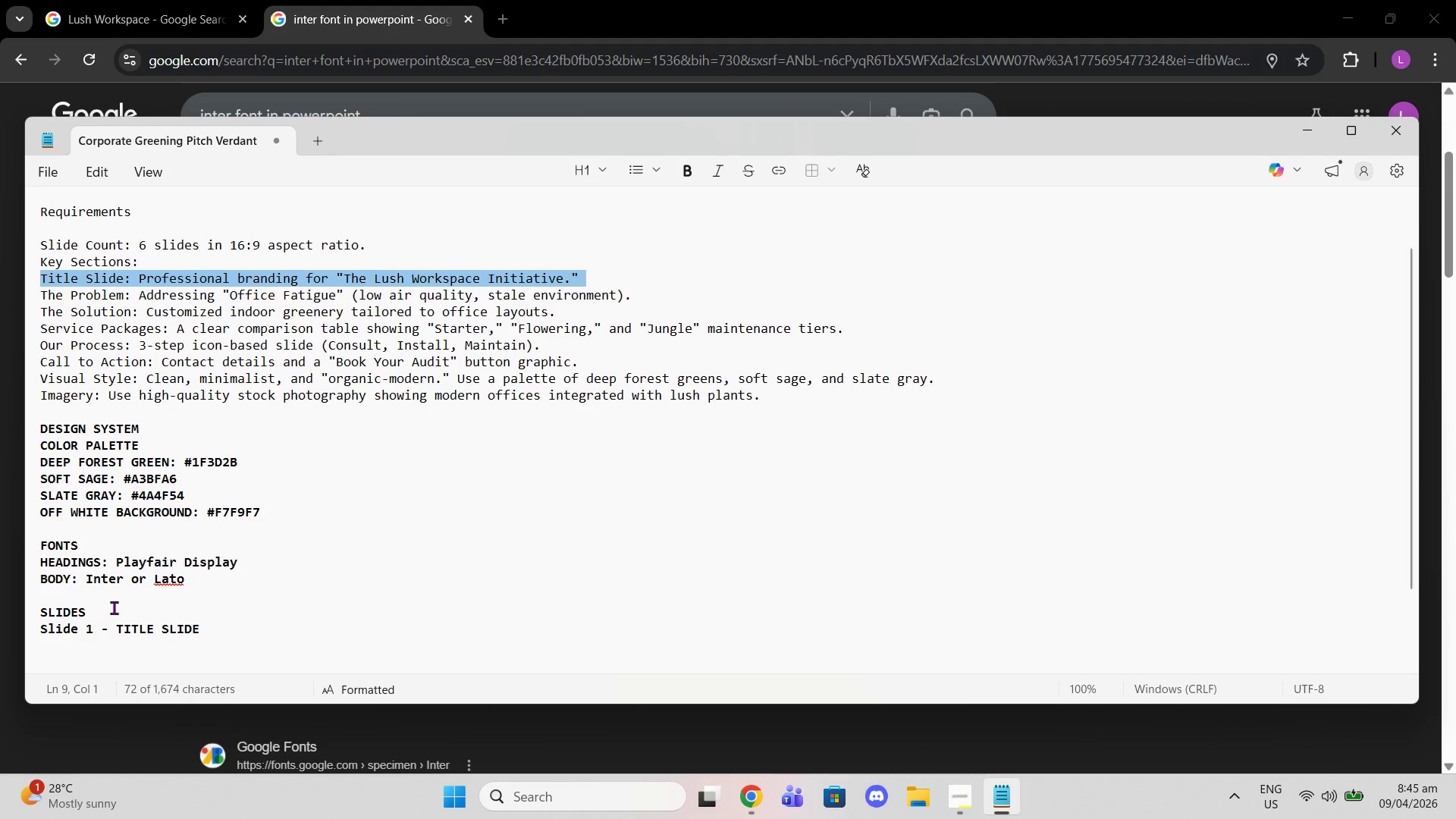 
left_click([118, 611])
 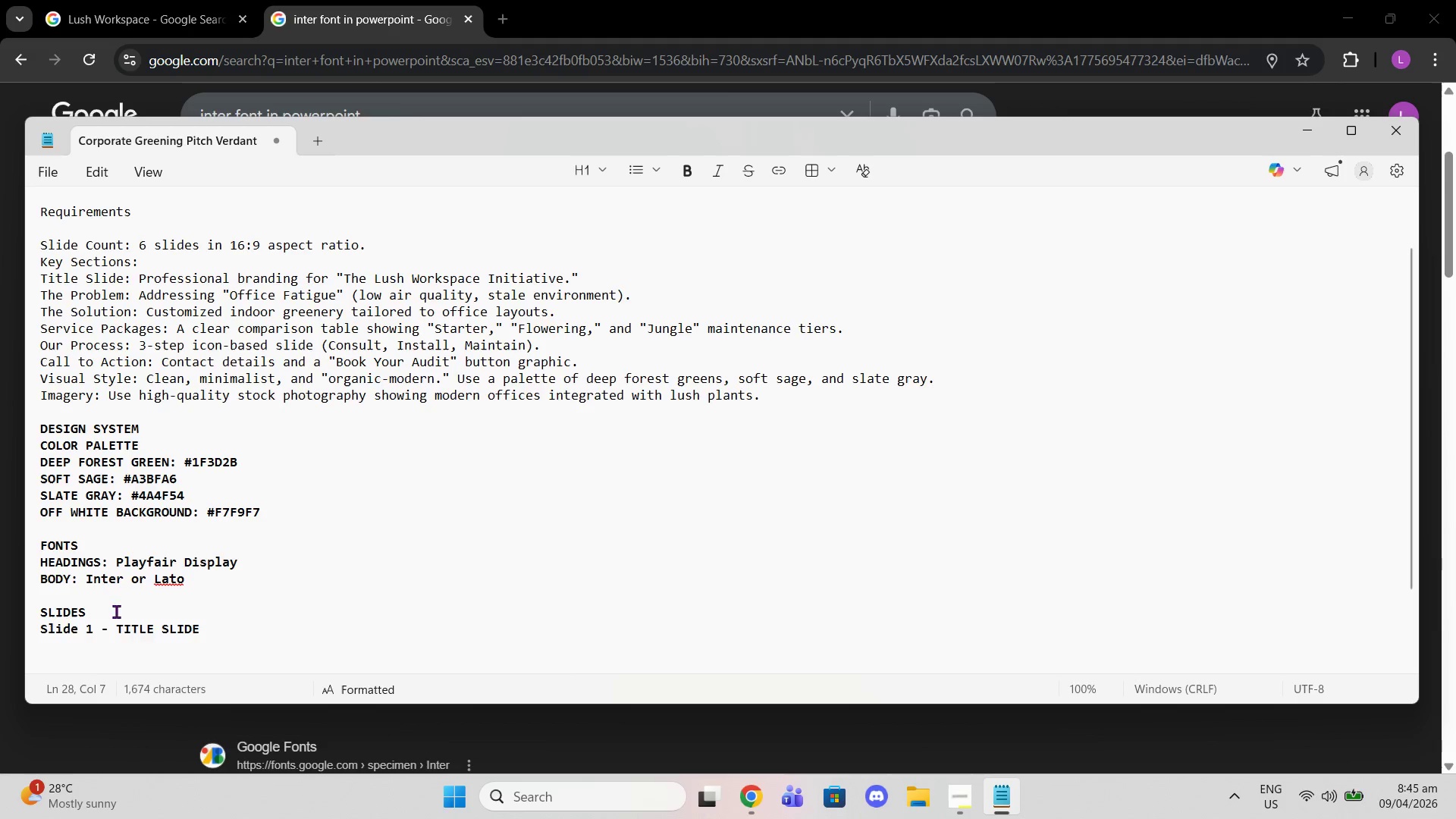 
key(Enter)
 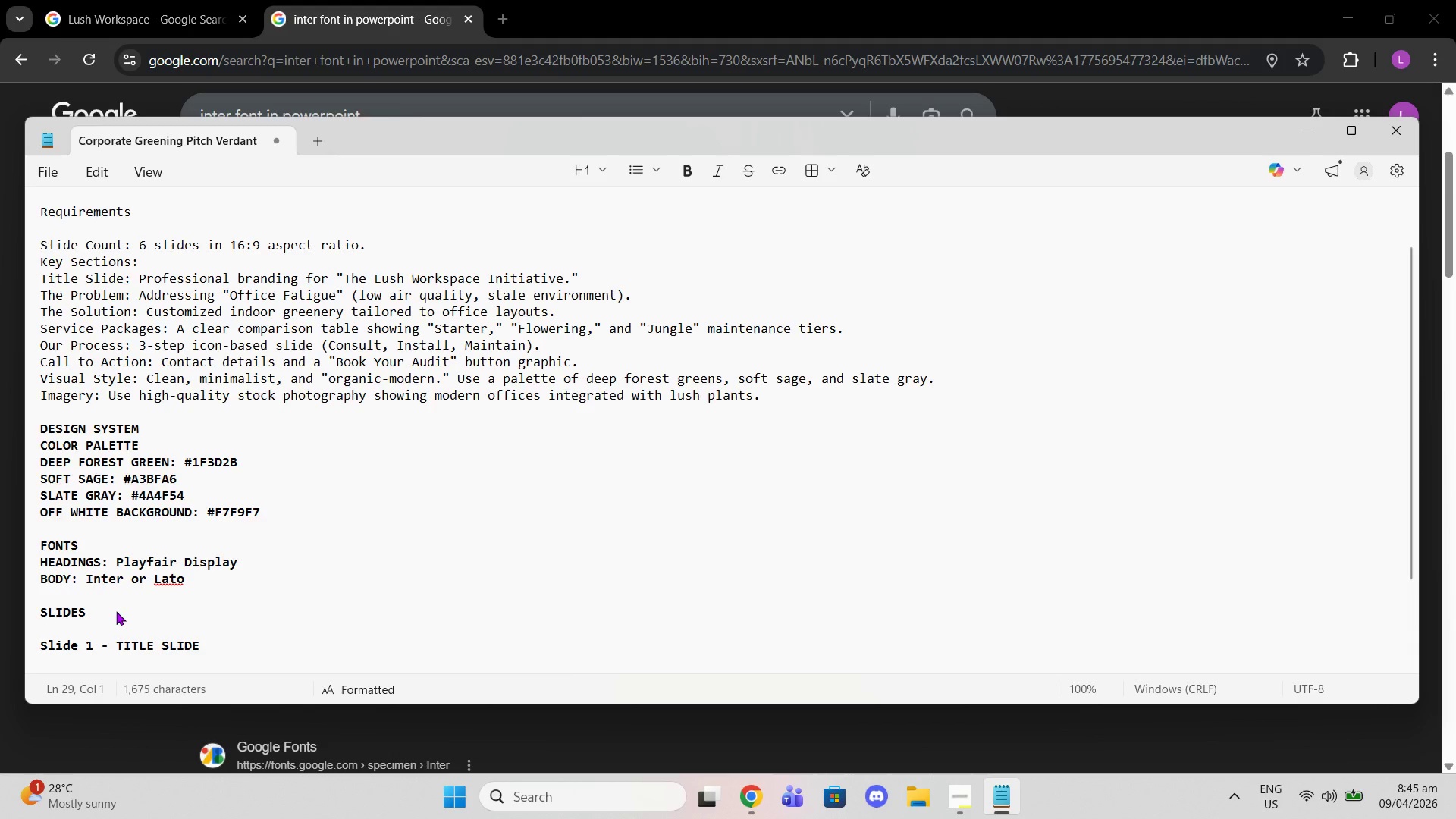 
key(Control+V)
 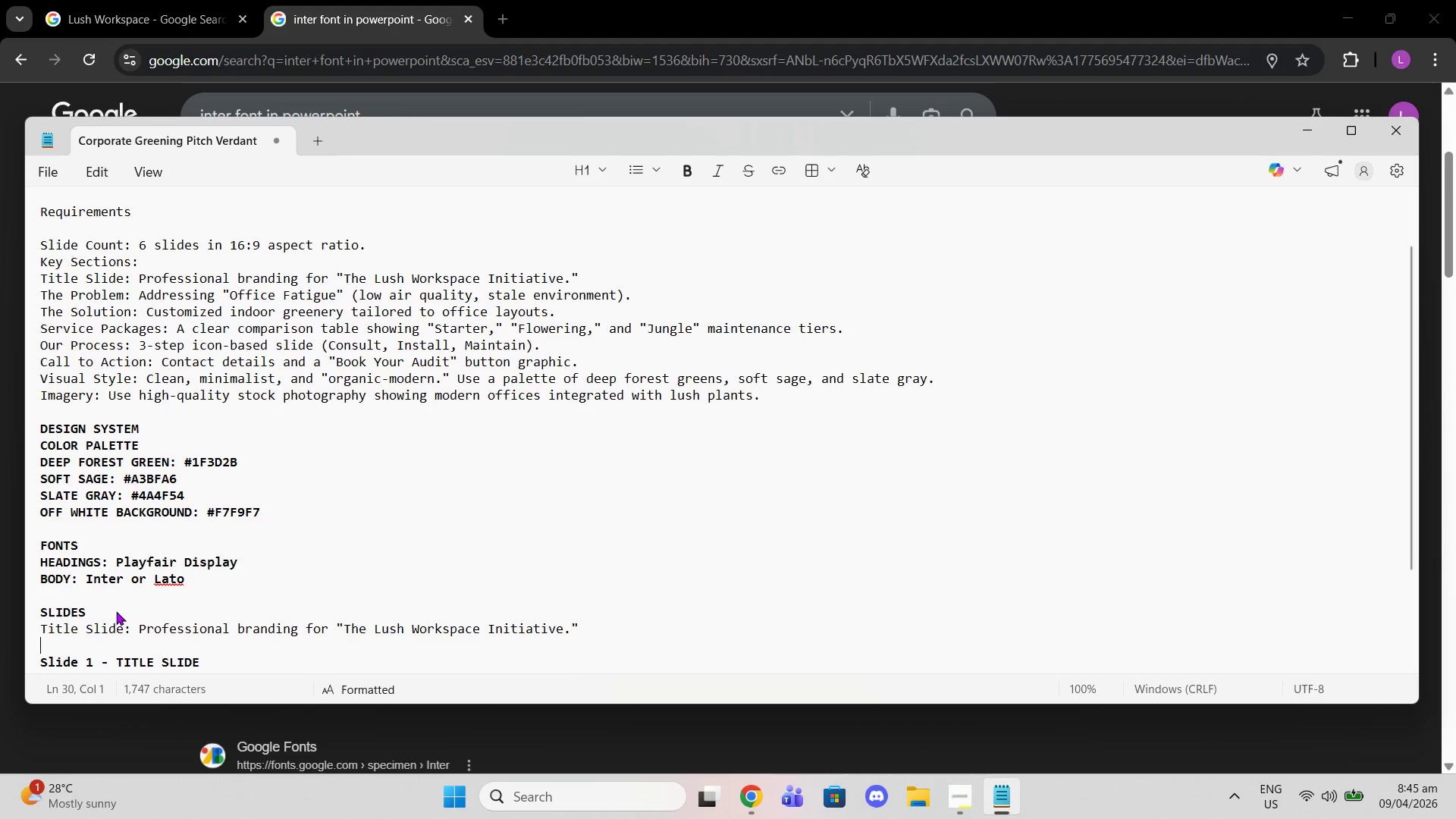 
key(Control+ControlLeft)
 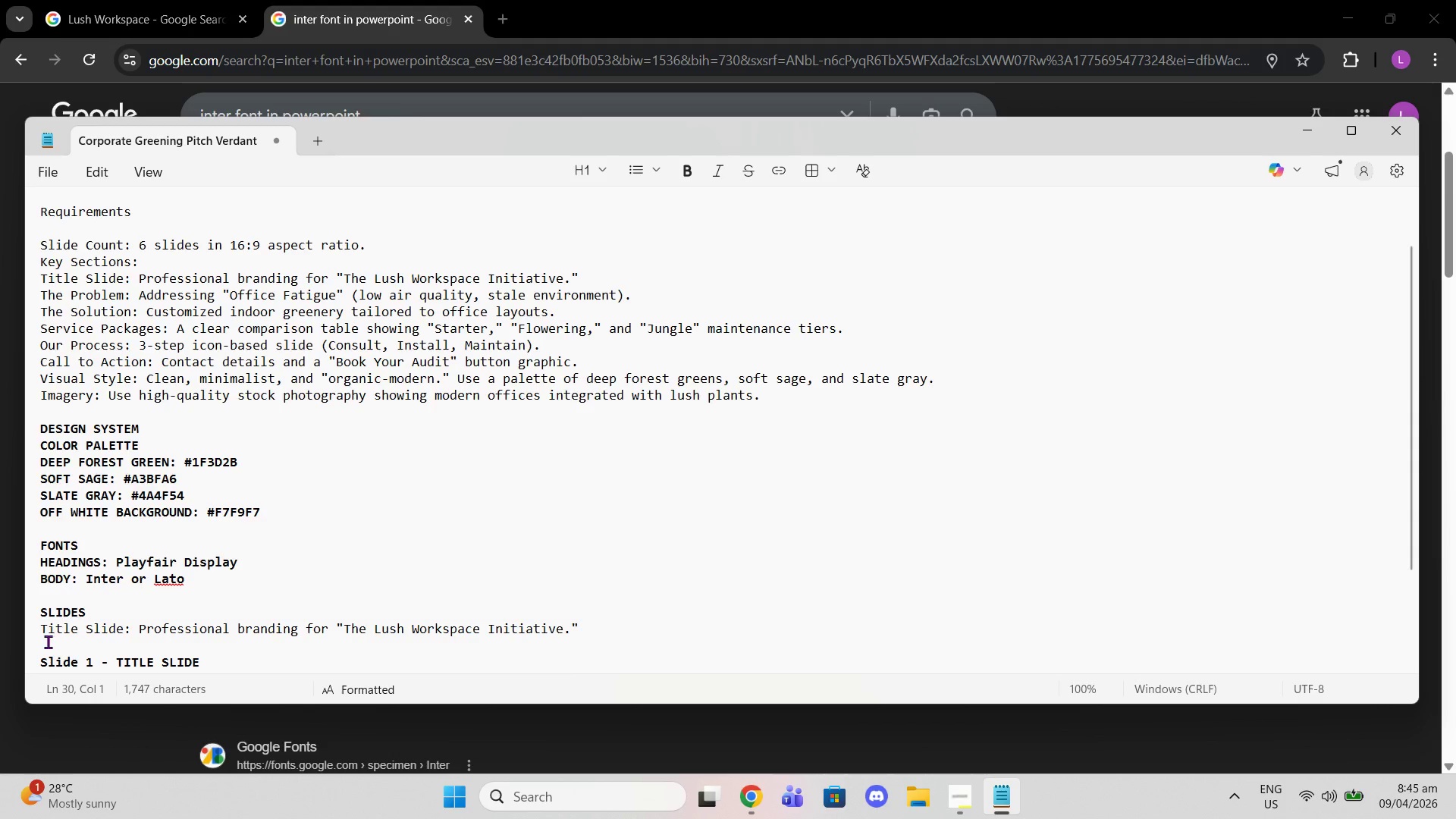 
key(Backspace)
 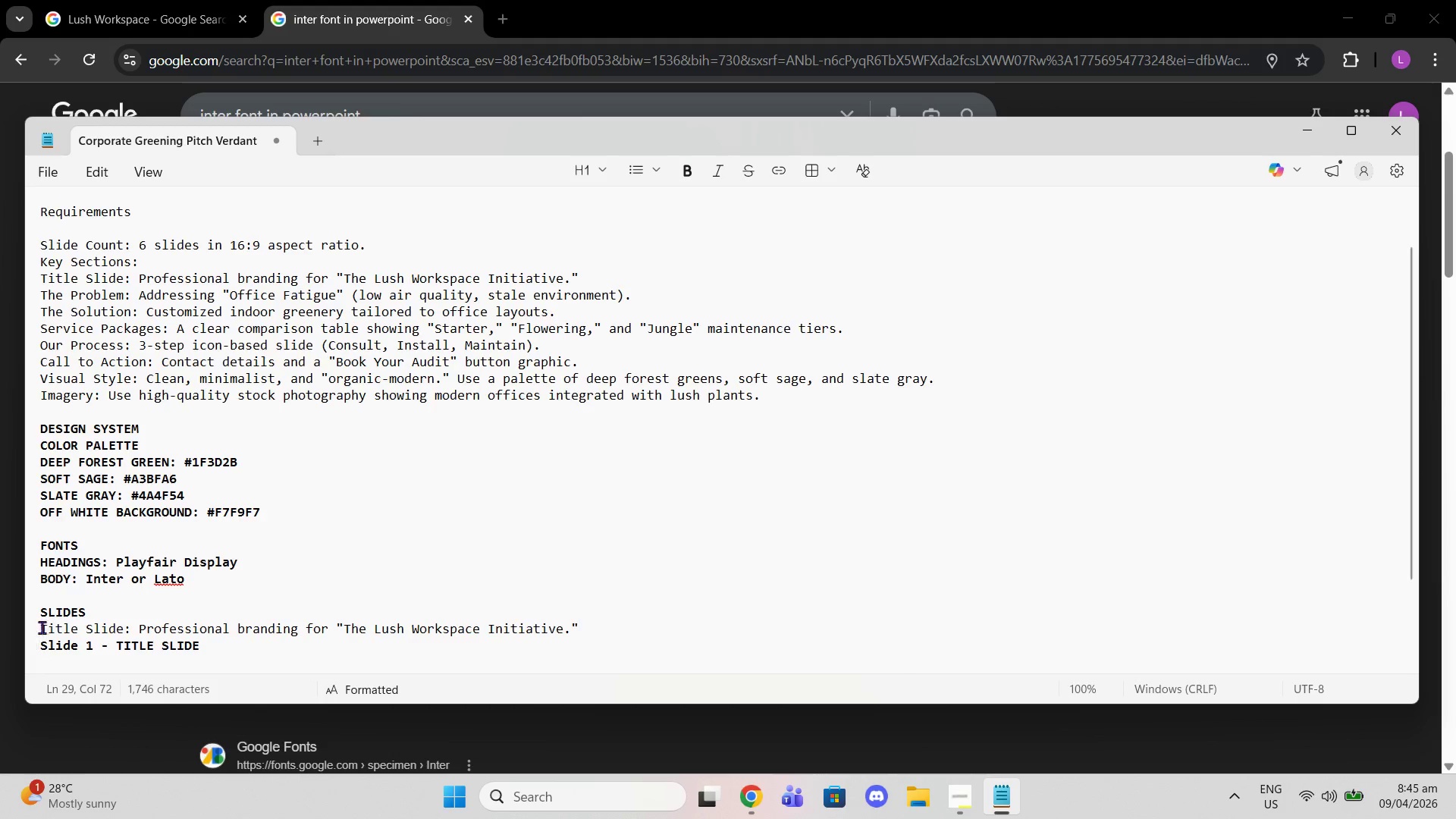 
scroll: coordinate [58, 621], scroll_direction: down, amount: 3.0
 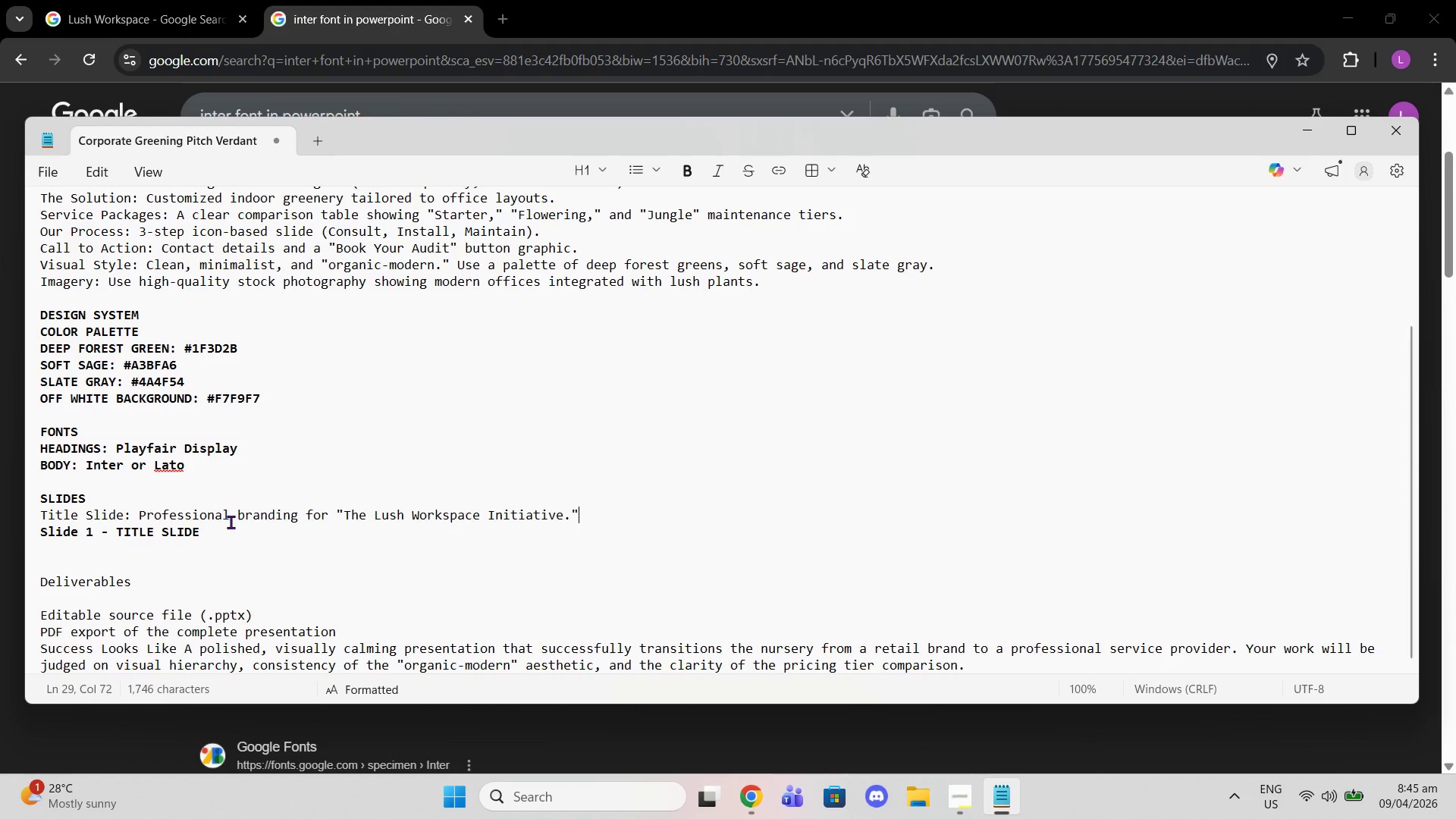 
double_click([233, 522])
 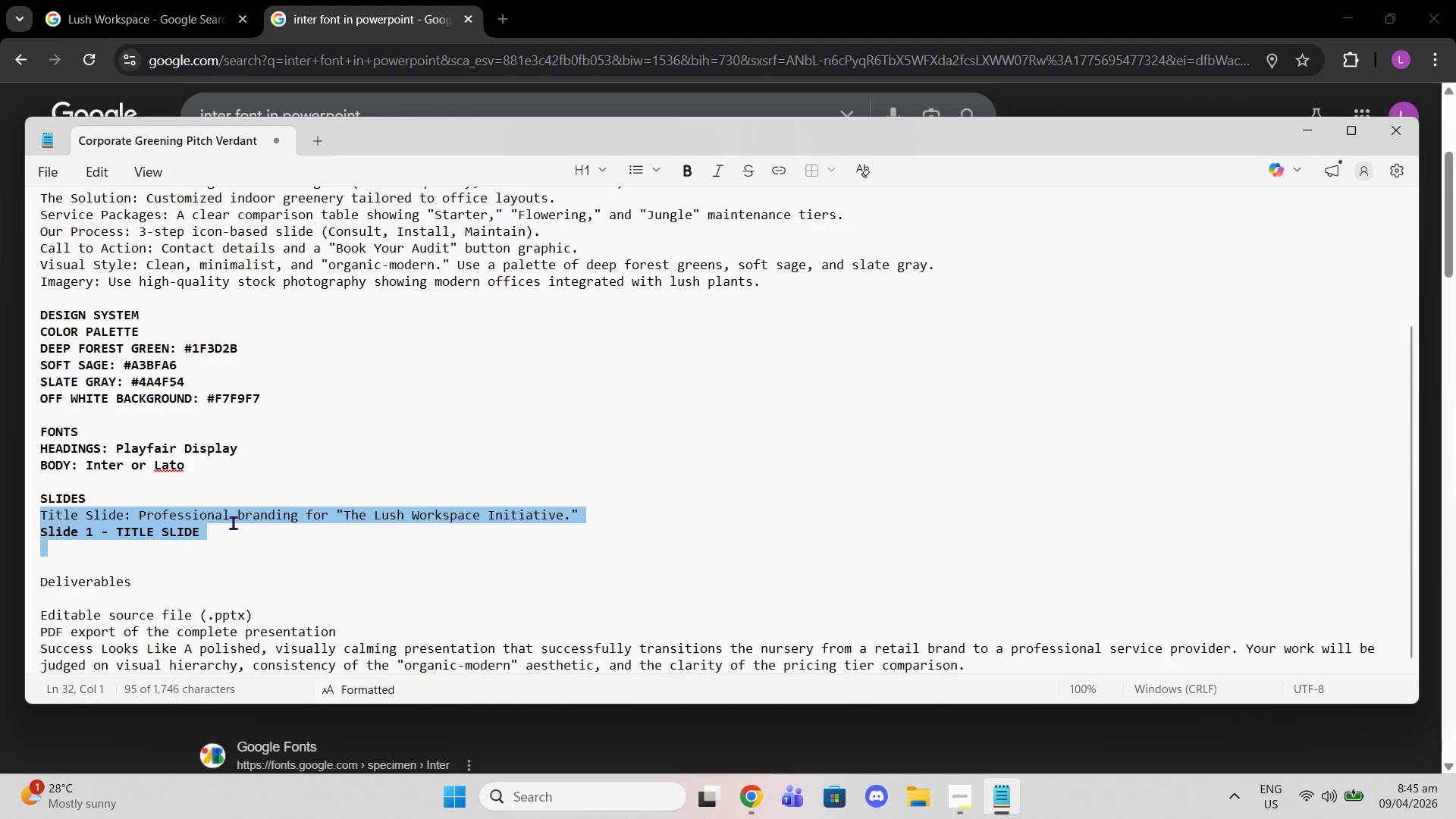 
triple_click([233, 522])
 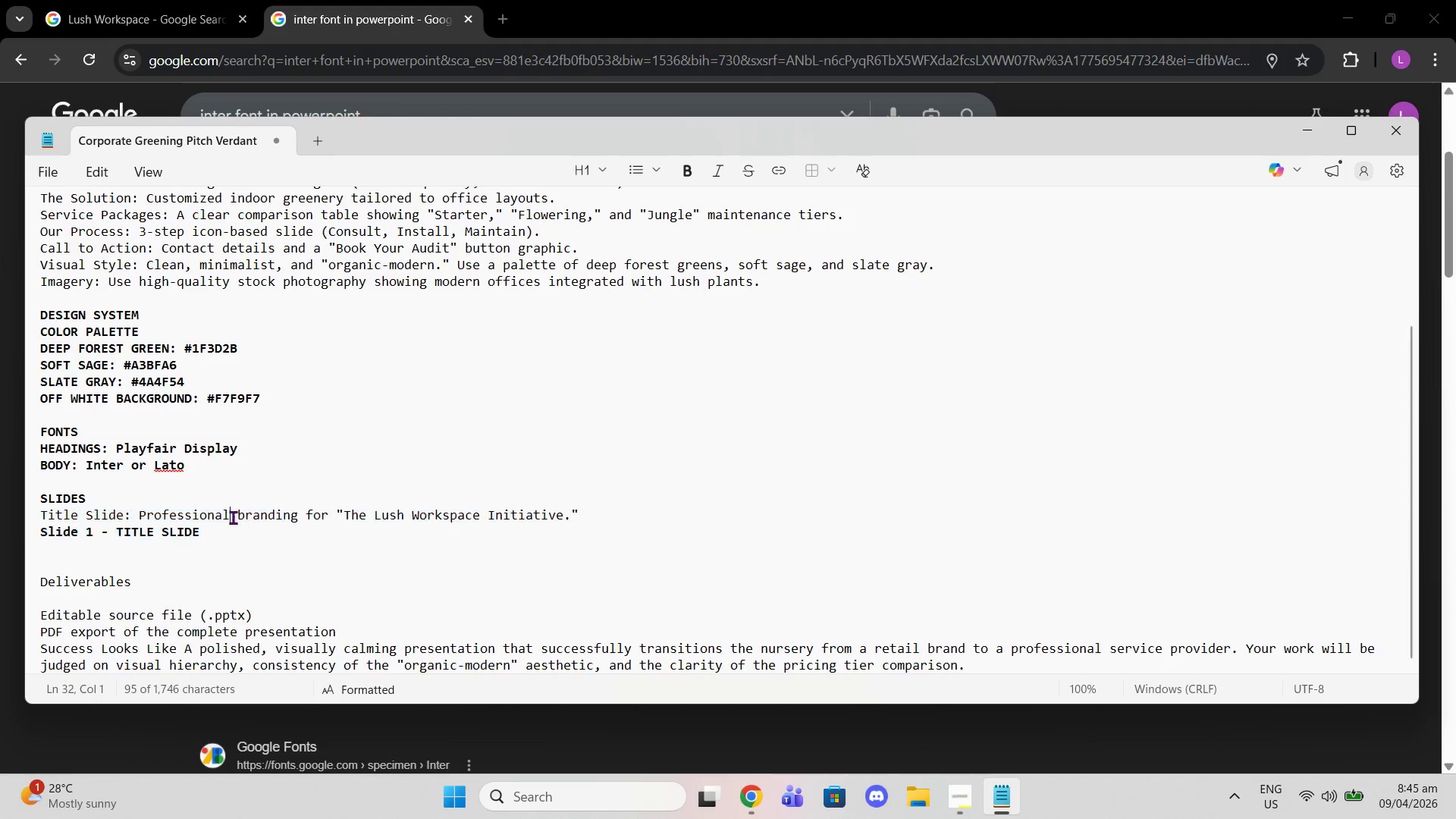 
double_click([233, 517])
 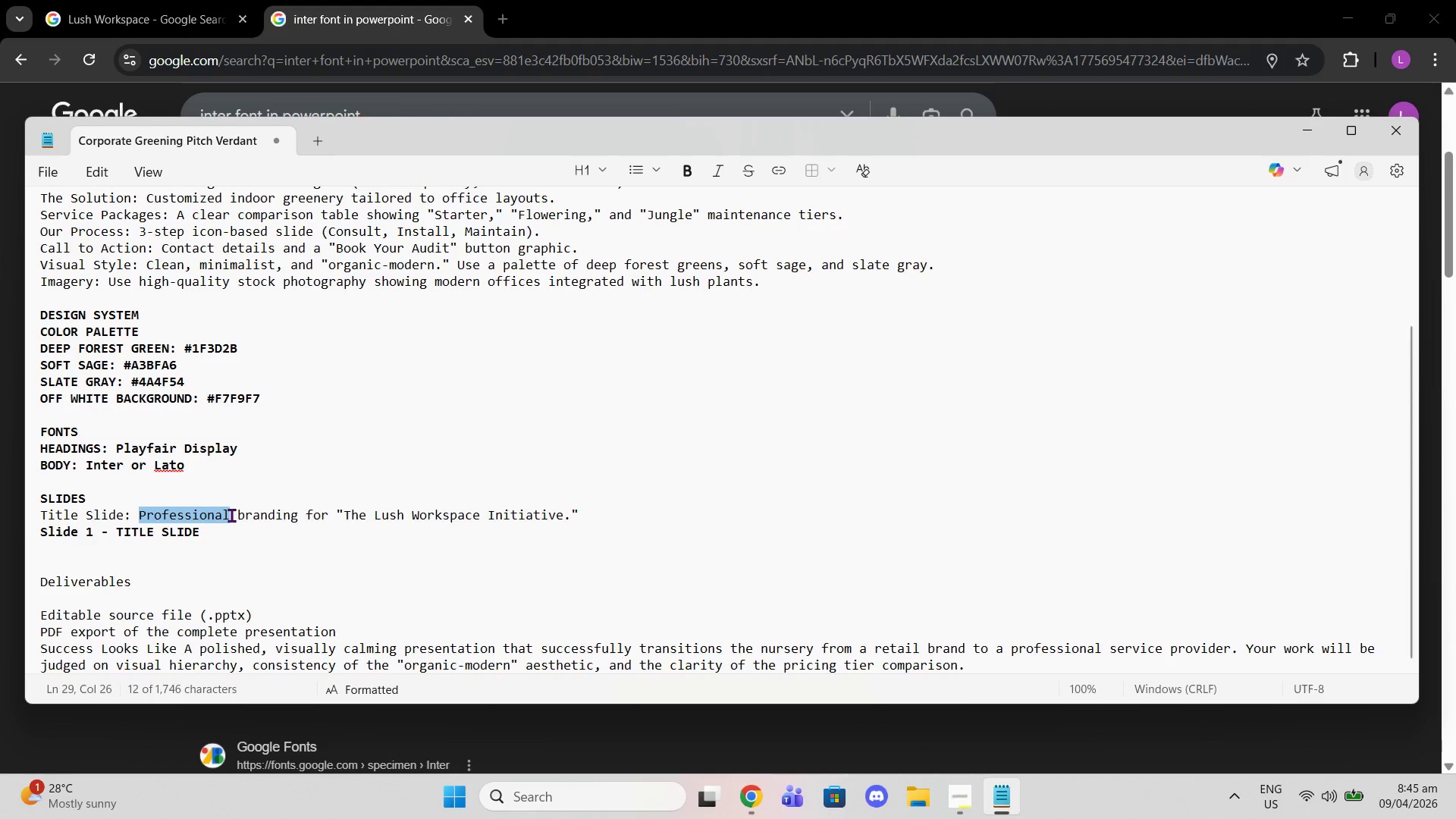 
triple_click([231, 515])
 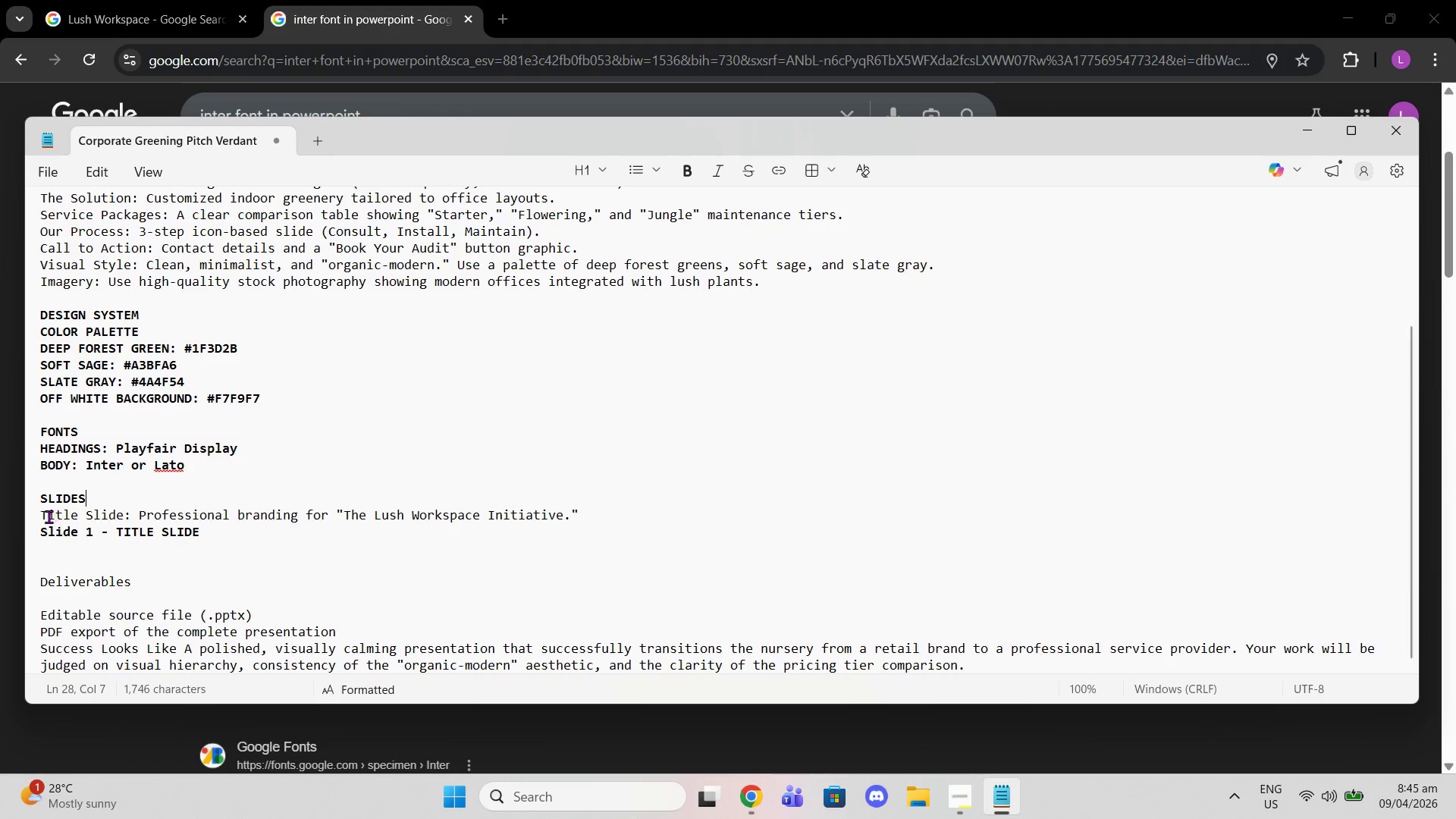 
left_click_drag(start_coordinate=[45, 518], to_coordinate=[612, 517])
 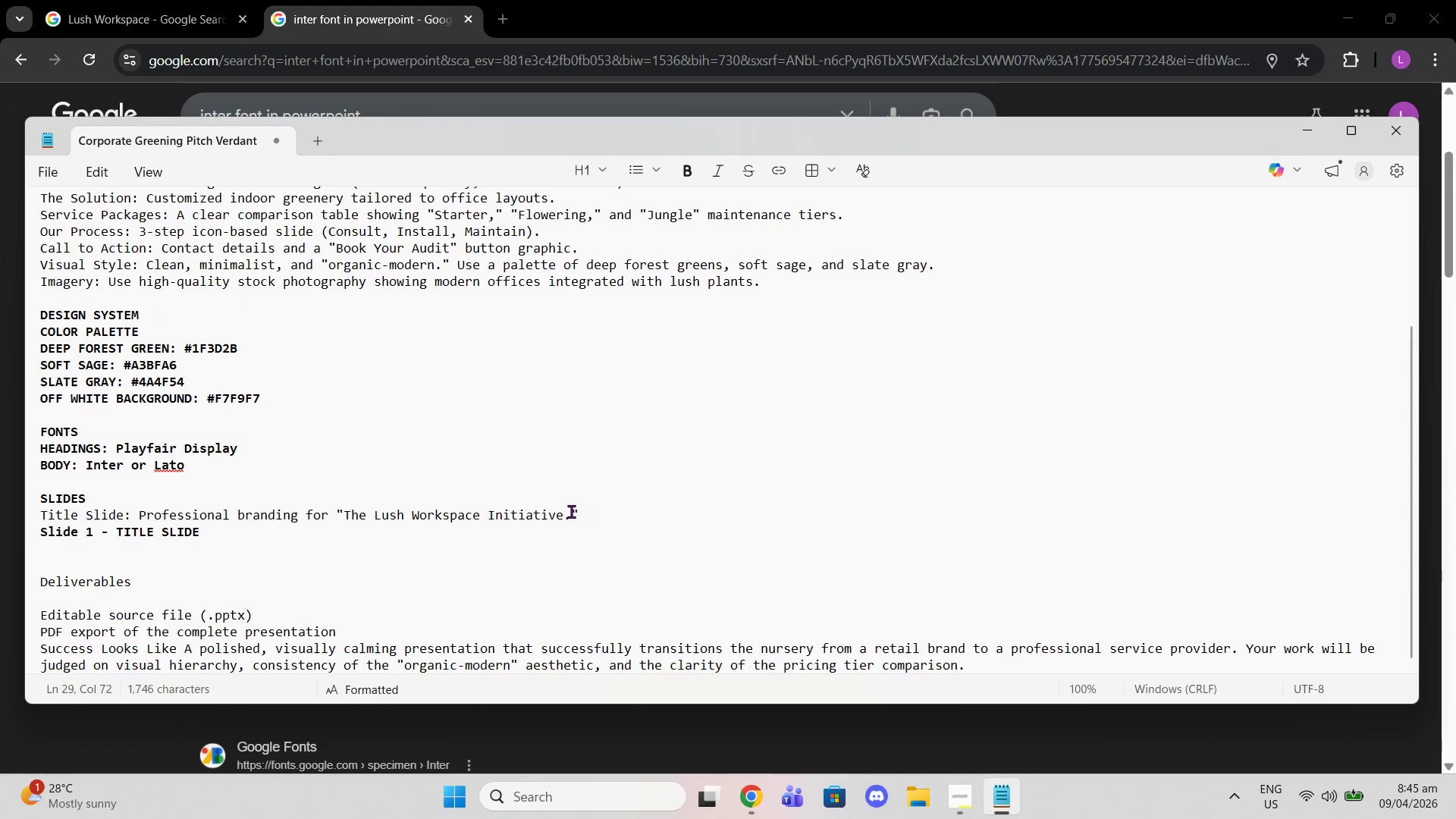 
left_click_drag(start_coordinate=[595, 510], to_coordinate=[0, 519])
 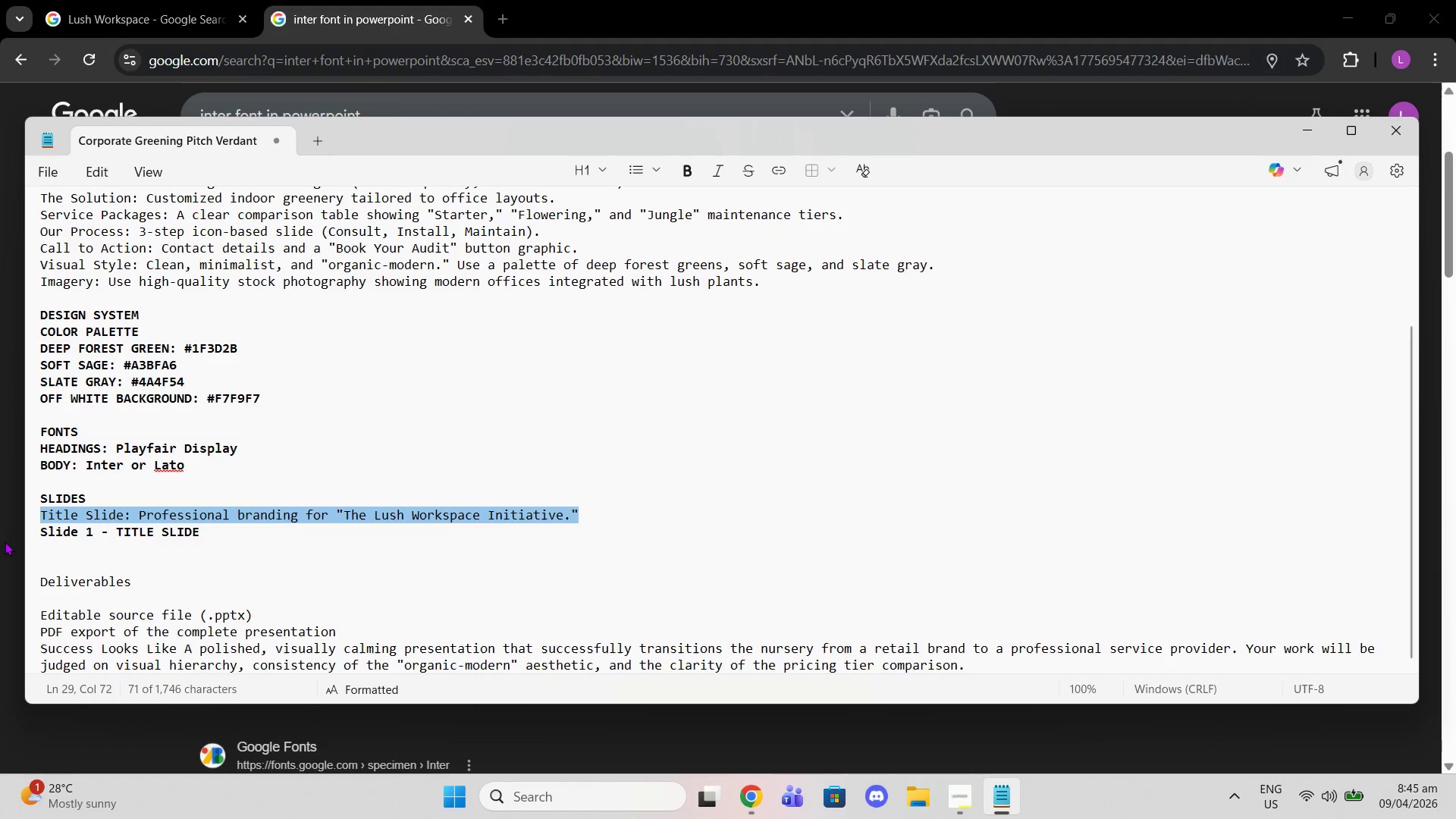 
key(Control+I)